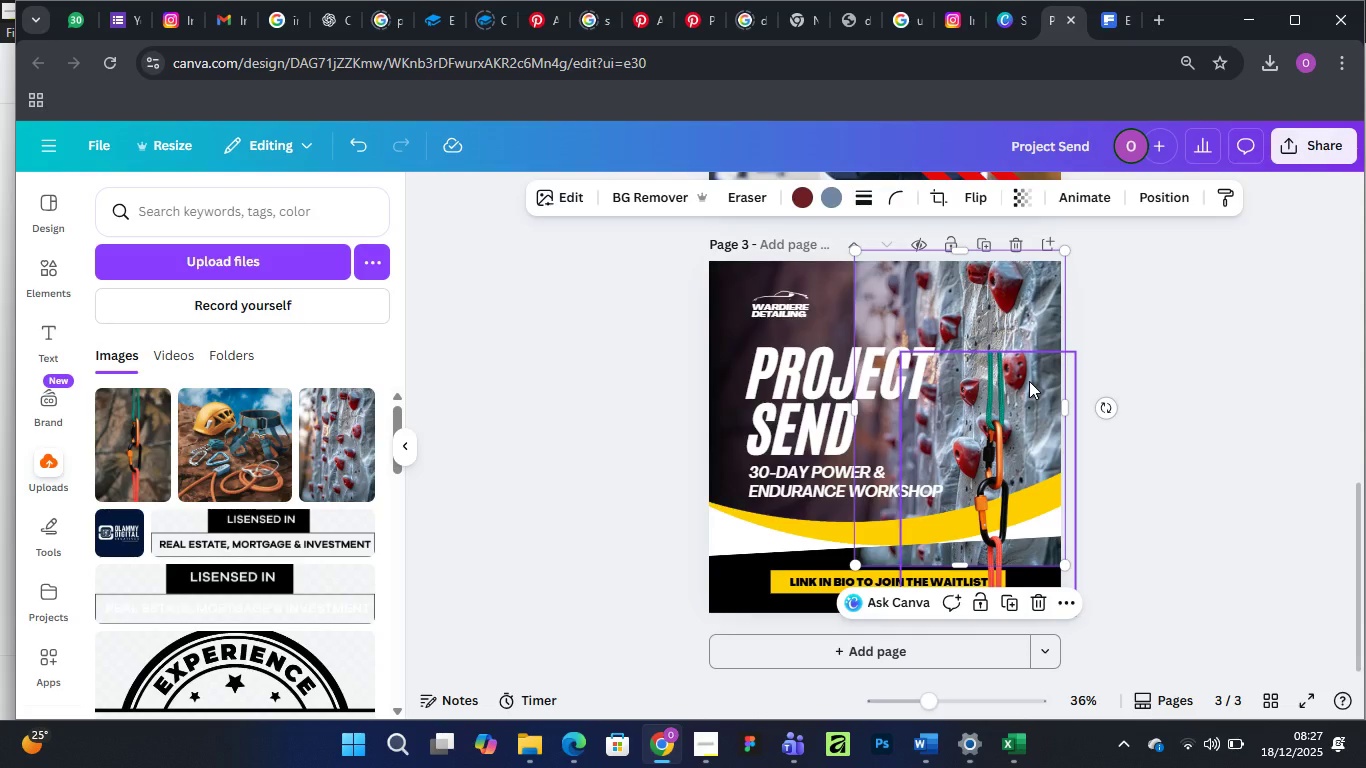 
left_click_drag(start_coordinate=[1029, 381], to_coordinate=[1040, 382])
 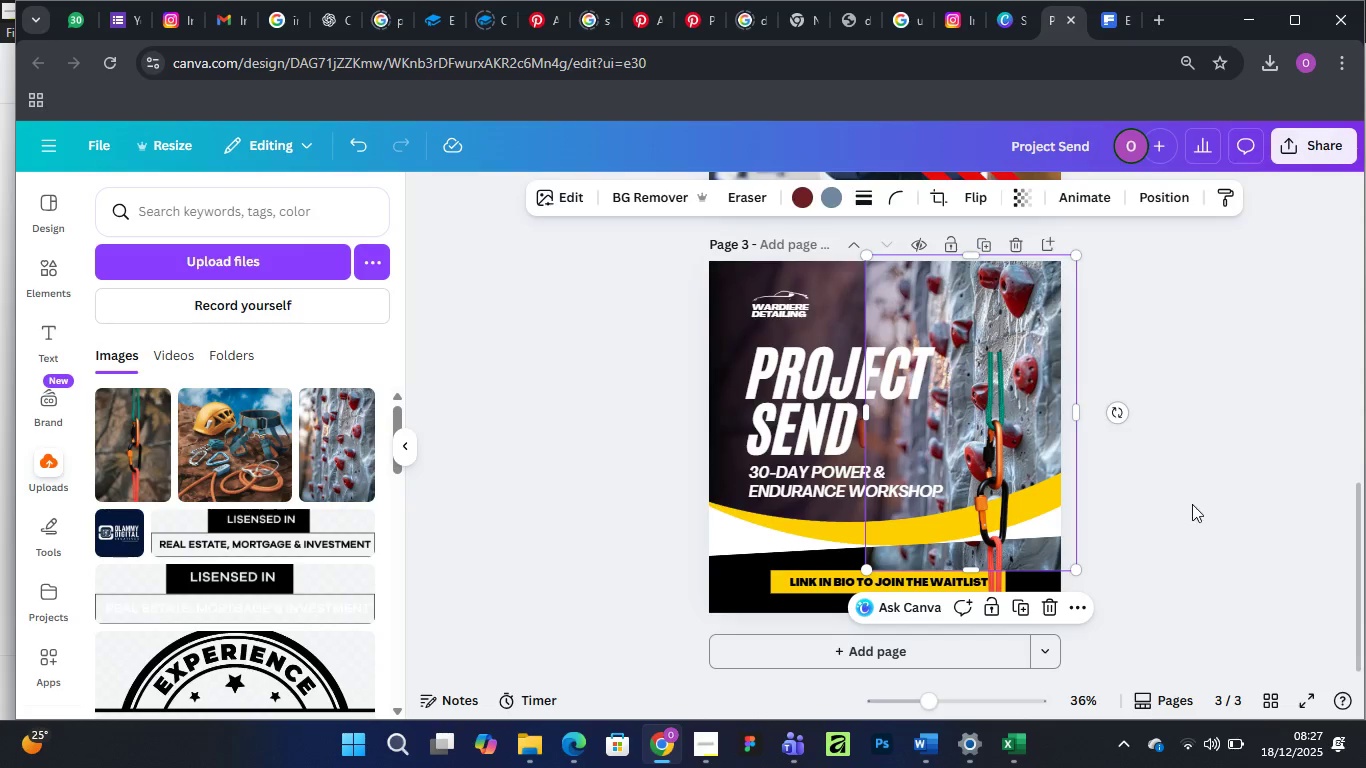 
left_click([1195, 503])
 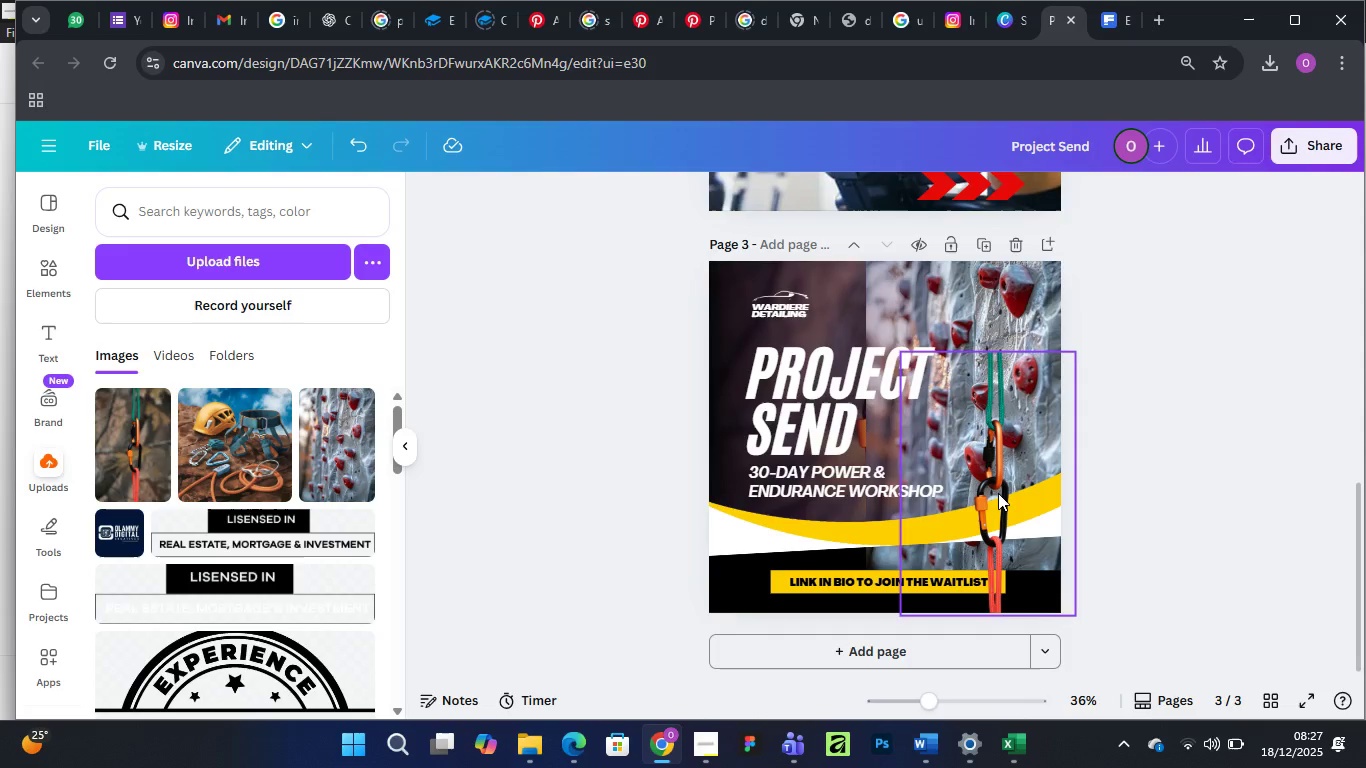 
left_click_drag(start_coordinate=[999, 493], to_coordinate=[737, 375])
 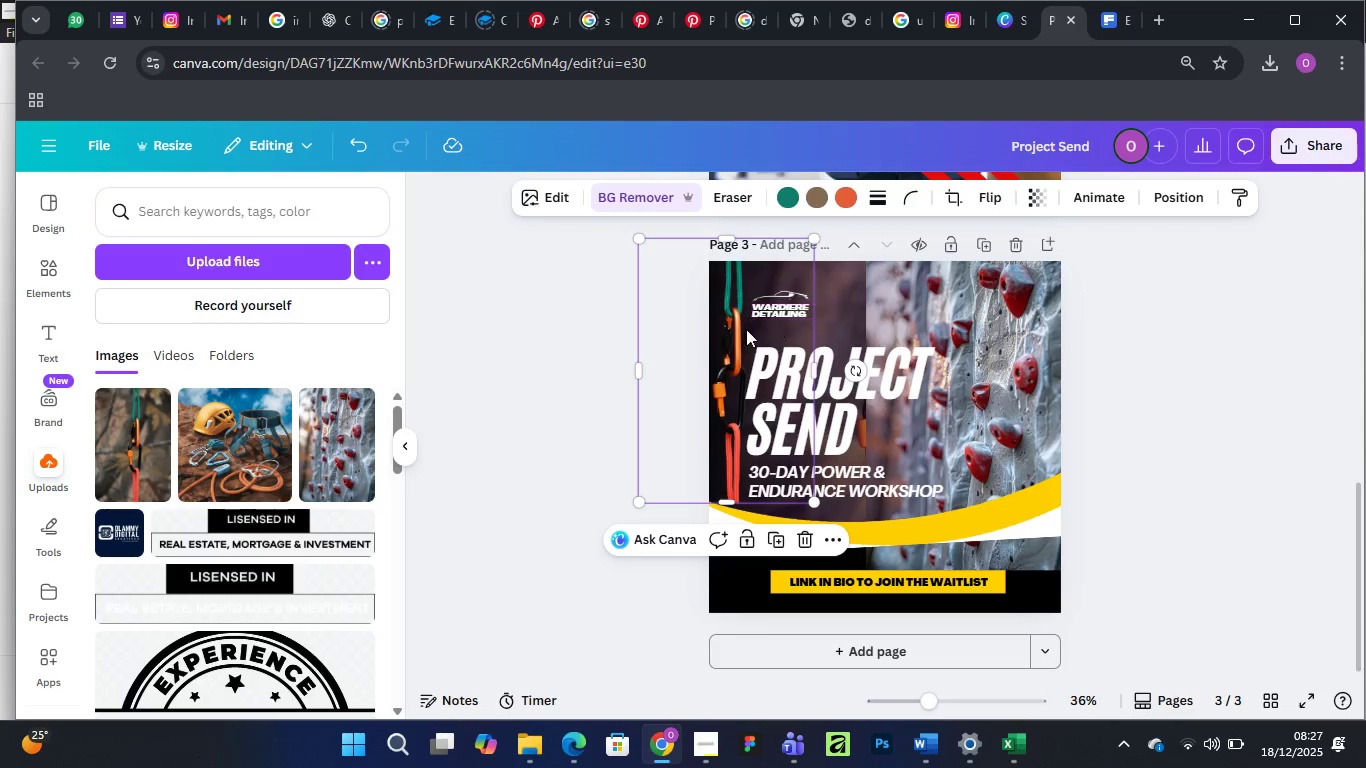 
wait(12.78)
 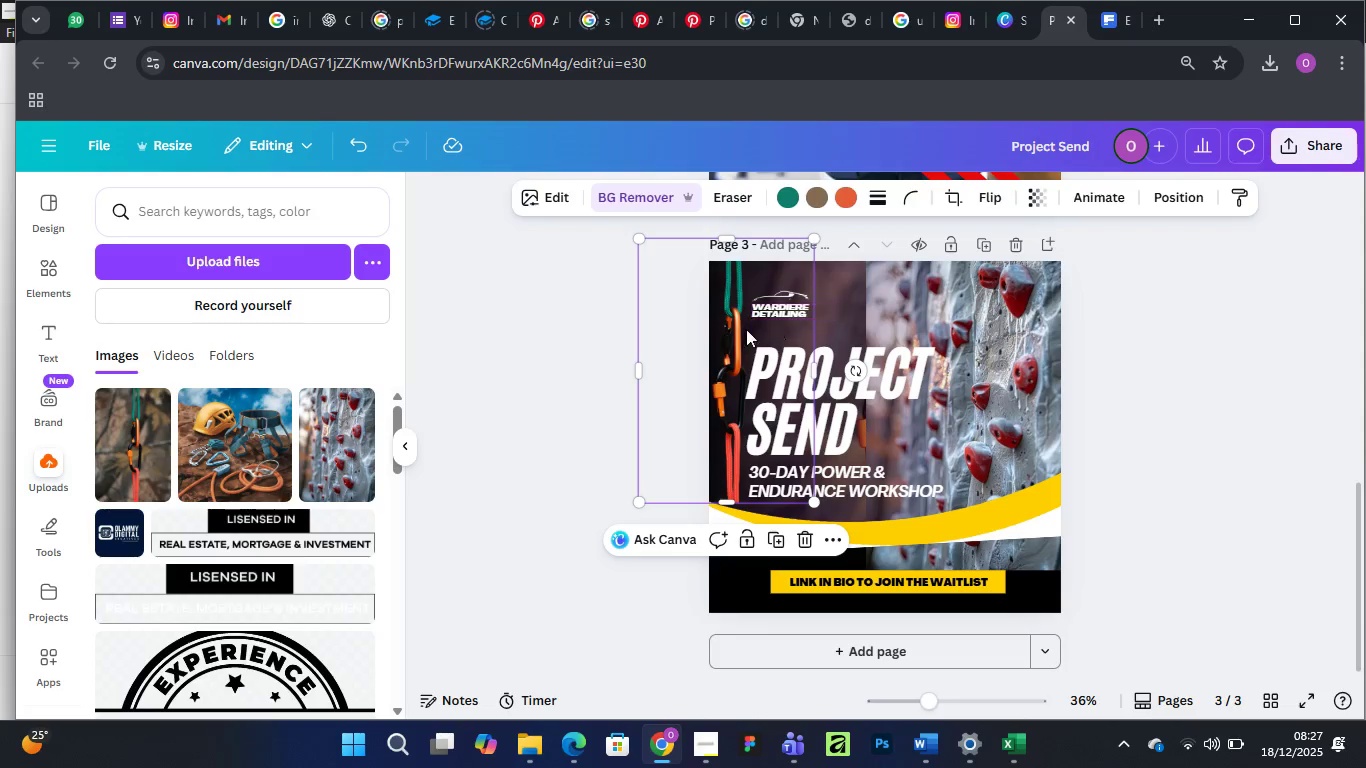 
left_click_drag(start_coordinate=[732, 351], to_coordinate=[738, 347])
 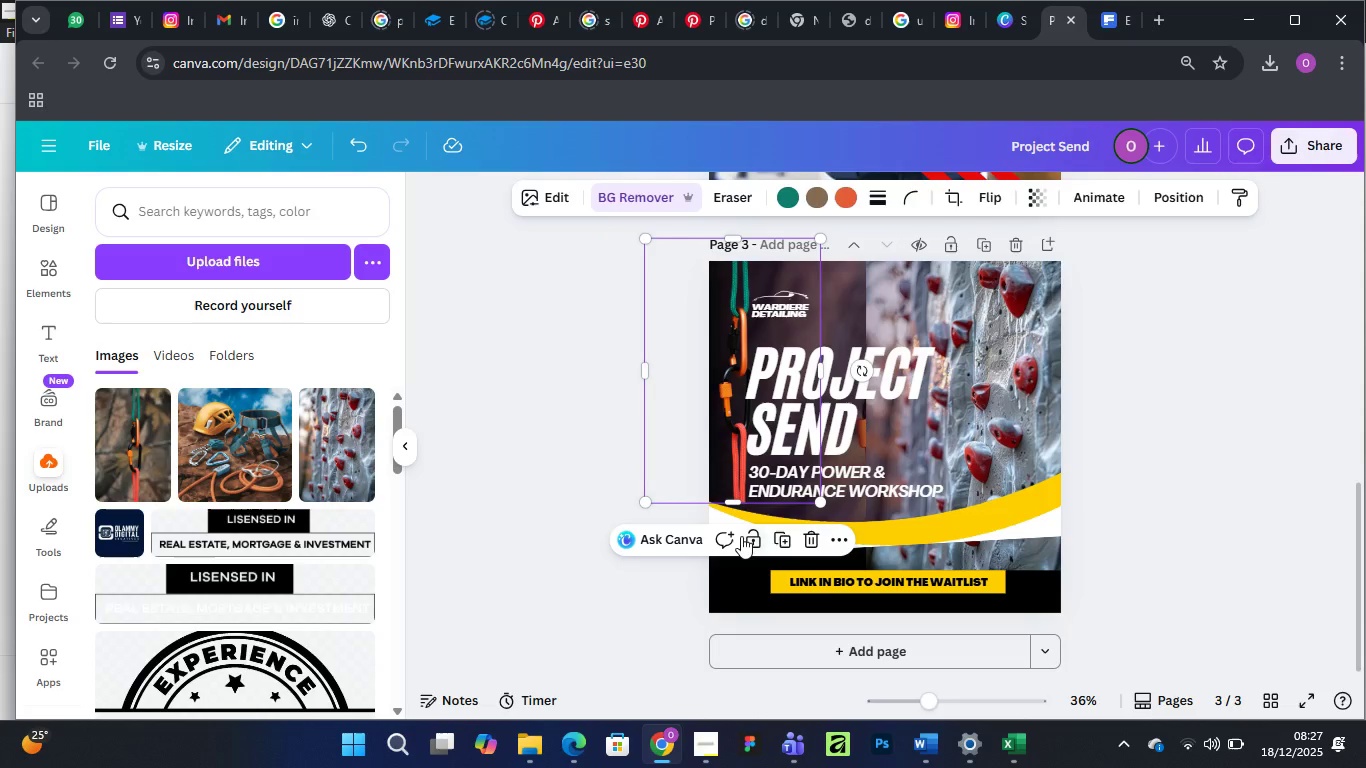 
wait(6.95)
 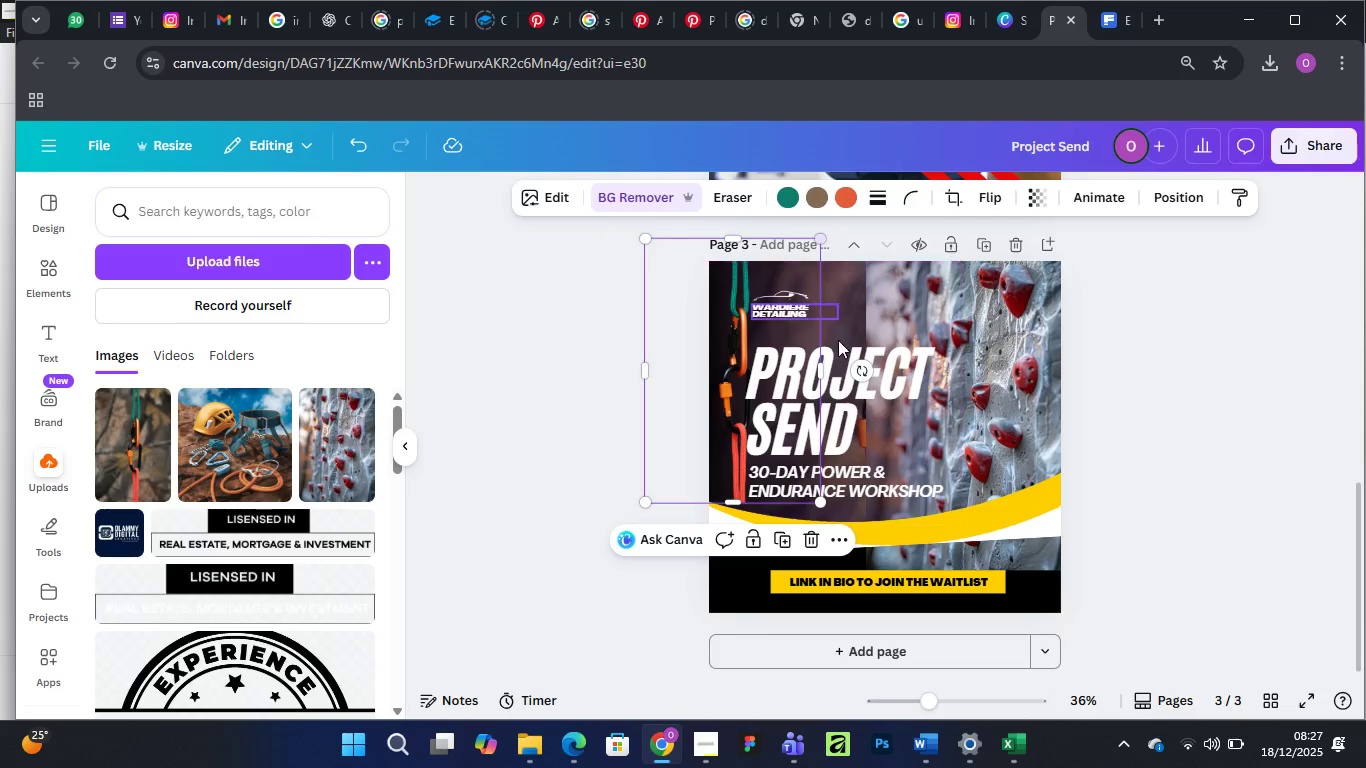 
left_click_drag(start_coordinate=[734, 365], to_coordinate=[729, 389])
 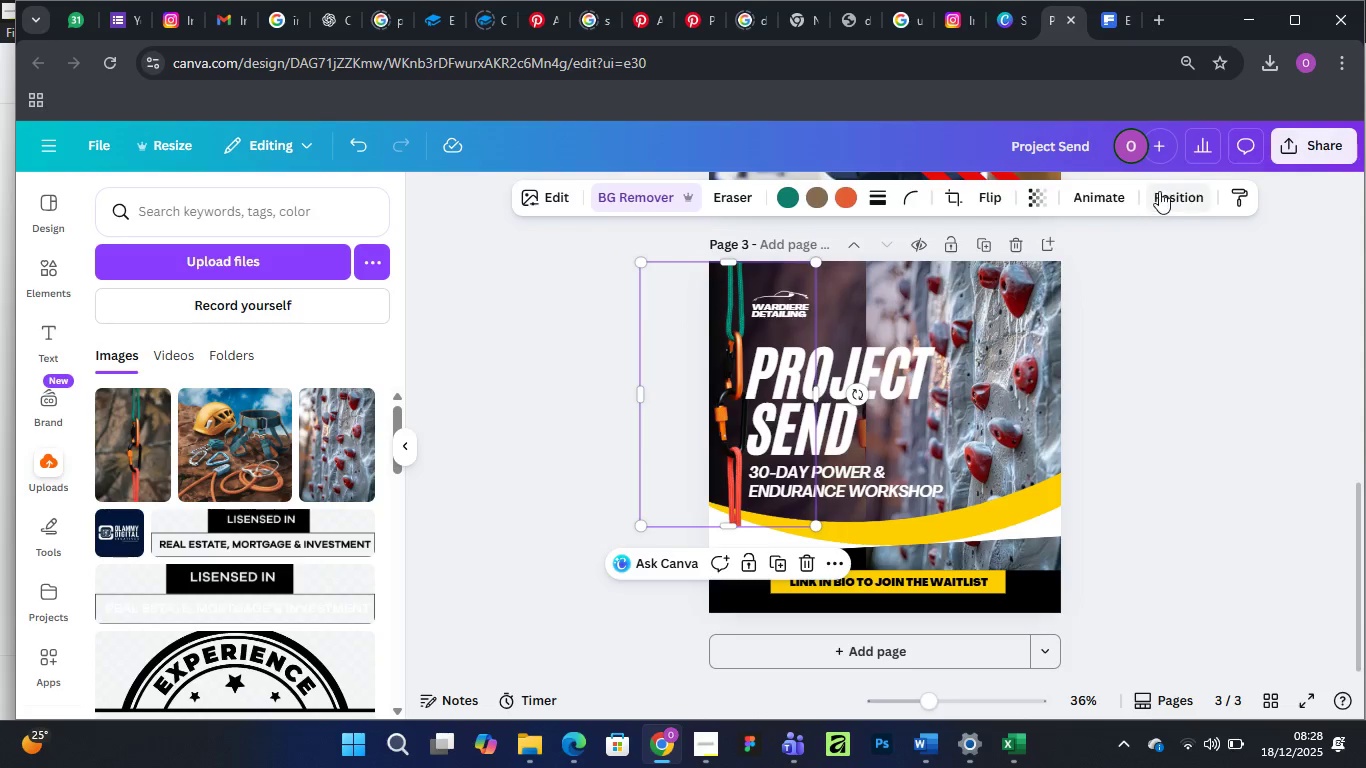 
left_click([1160, 191])
 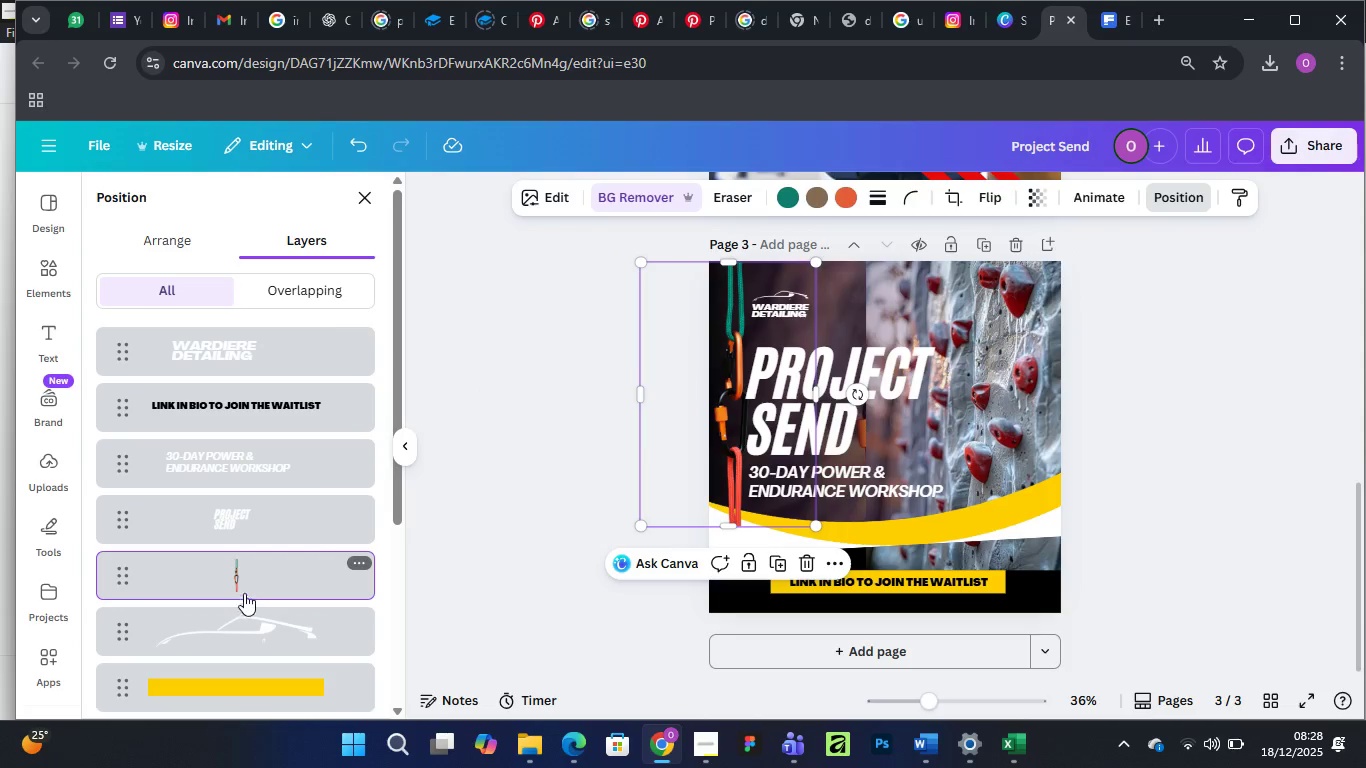 
left_click_drag(start_coordinate=[254, 554], to_coordinate=[259, 479])
 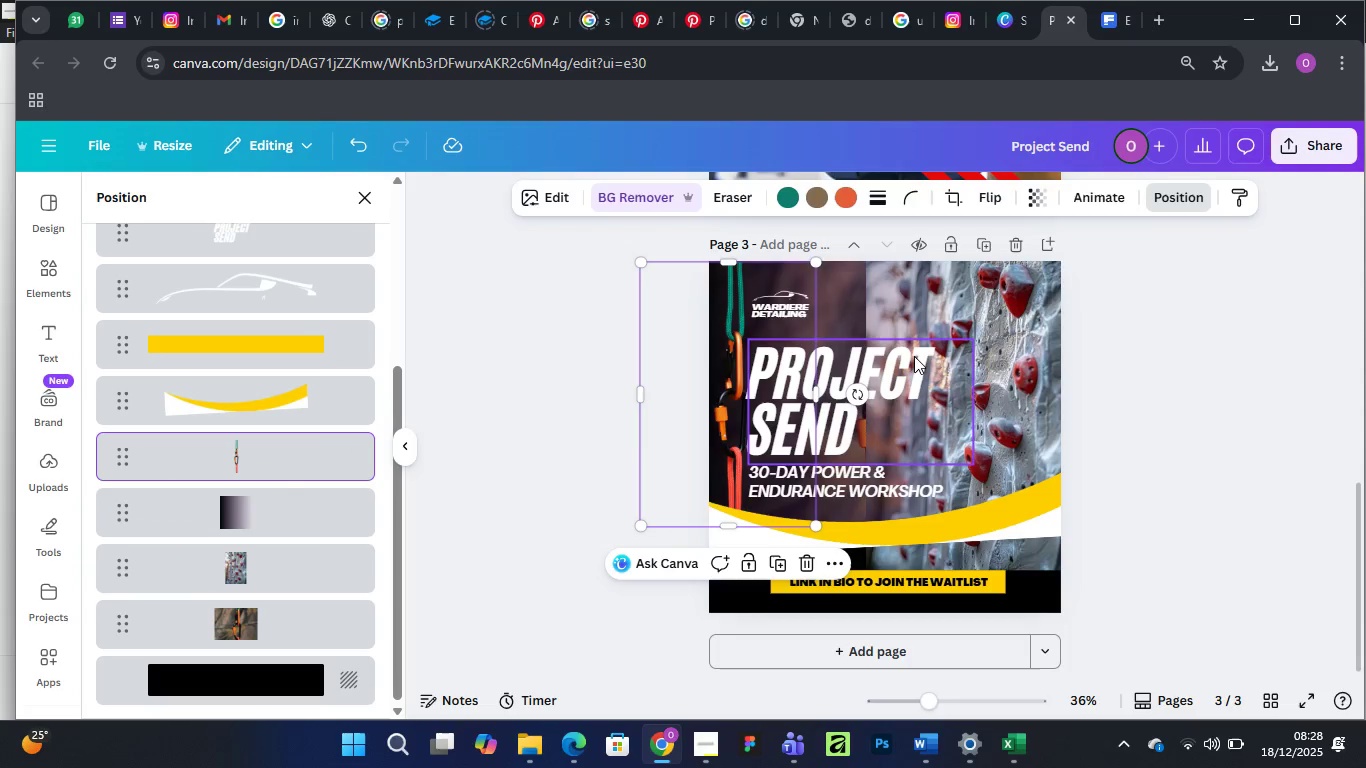 
left_click([1013, 345])
 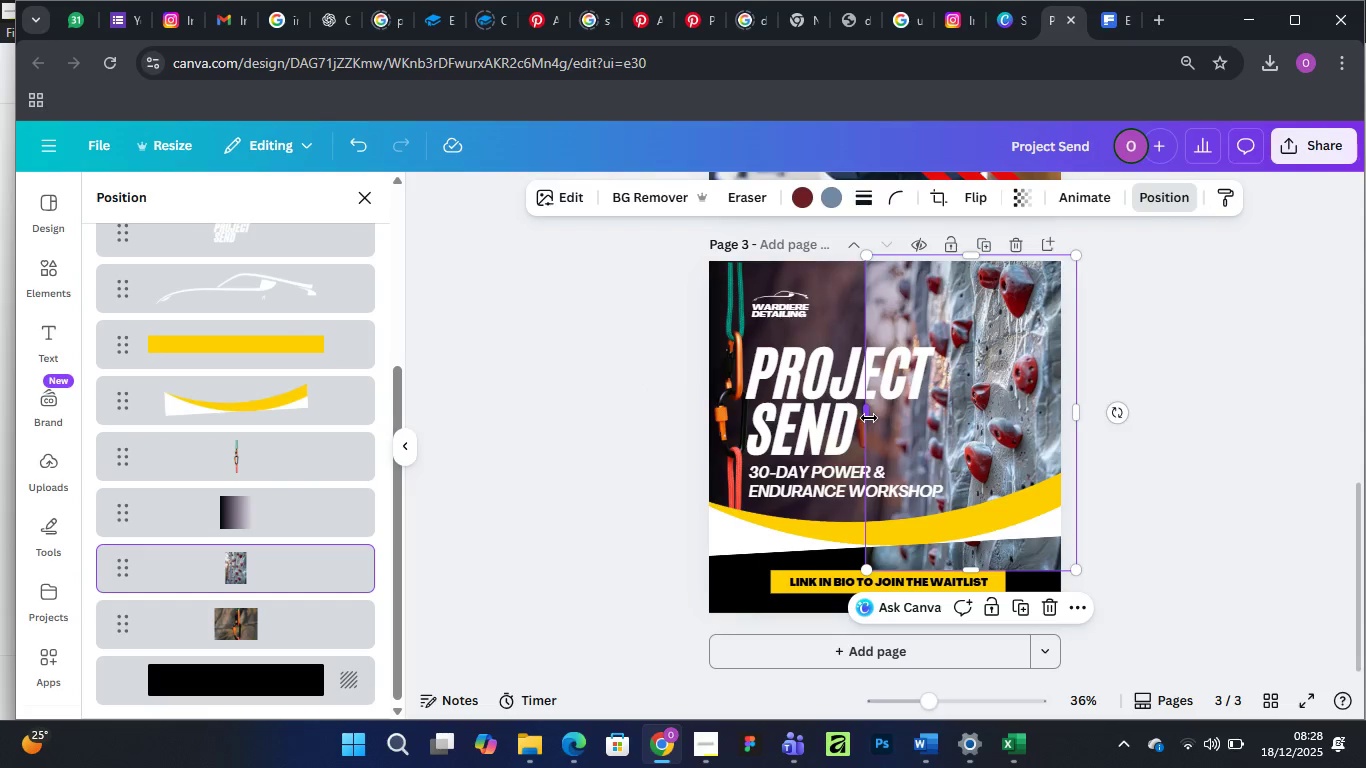 
left_click_drag(start_coordinate=[870, 417], to_coordinate=[855, 411])
 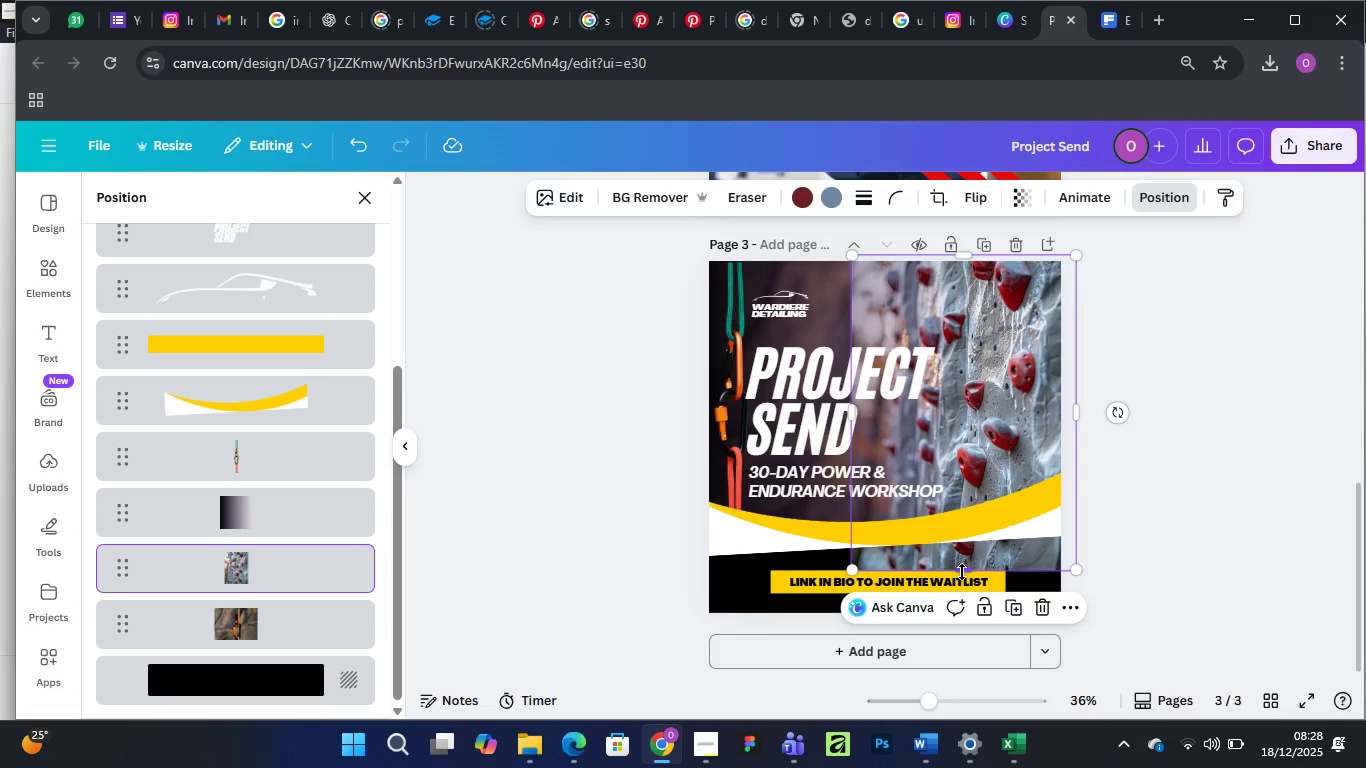 
left_click_drag(start_coordinate=[965, 572], to_coordinate=[968, 534])
 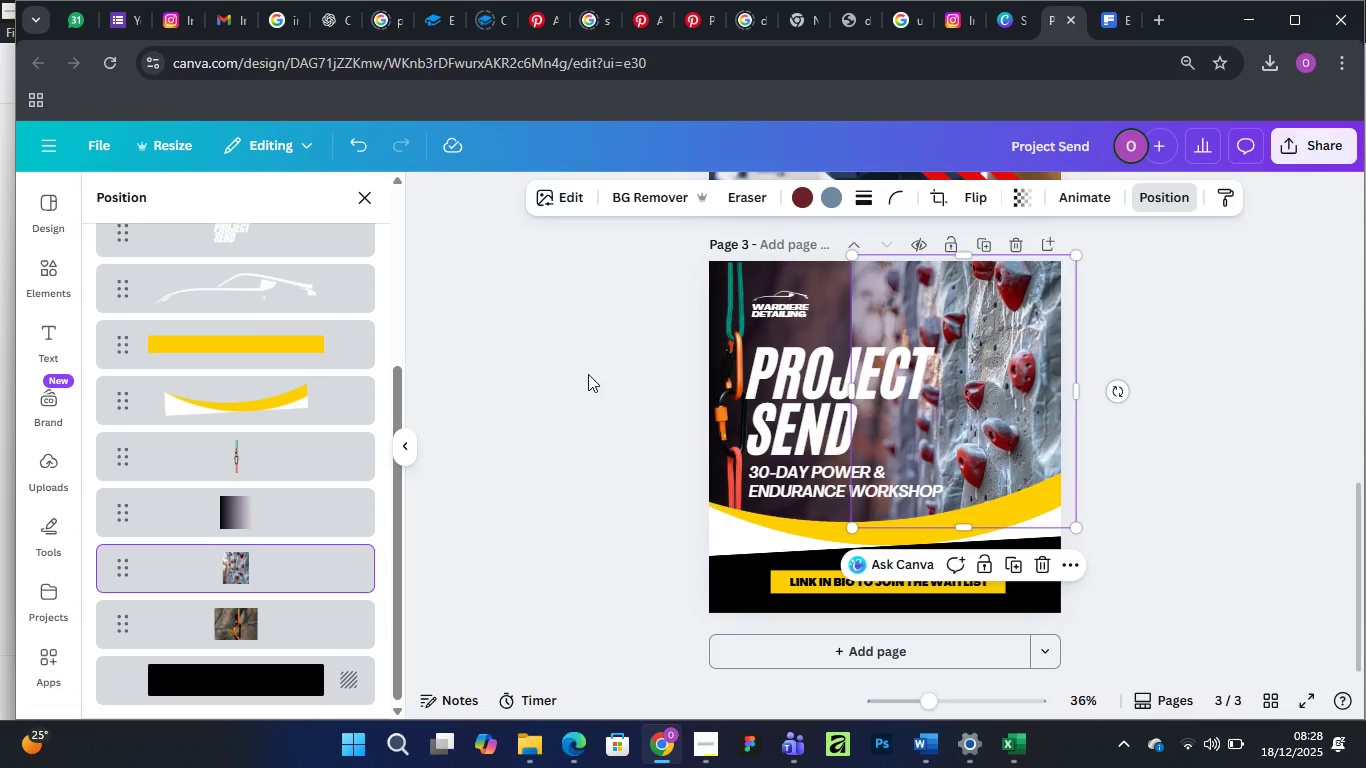 
left_click([588, 374])
 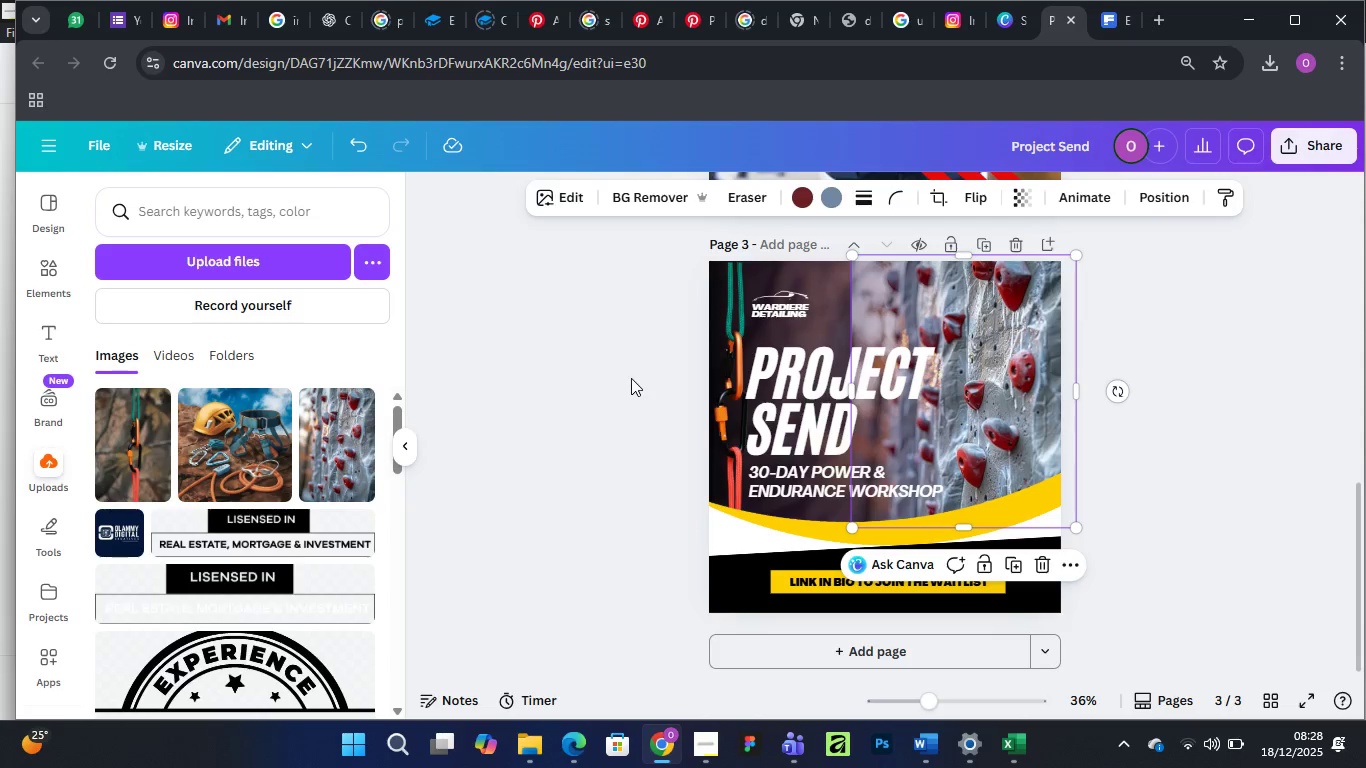 
left_click([631, 378])
 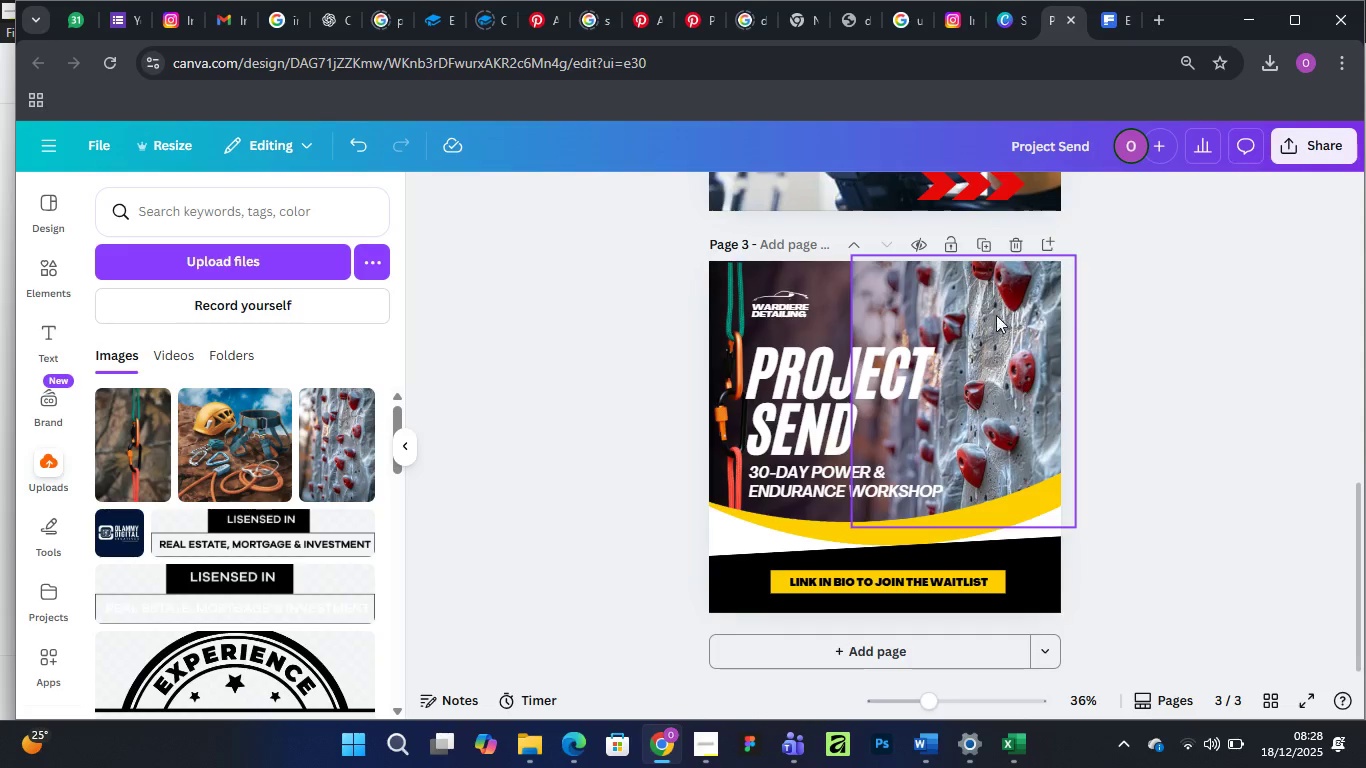 
wait(7.05)
 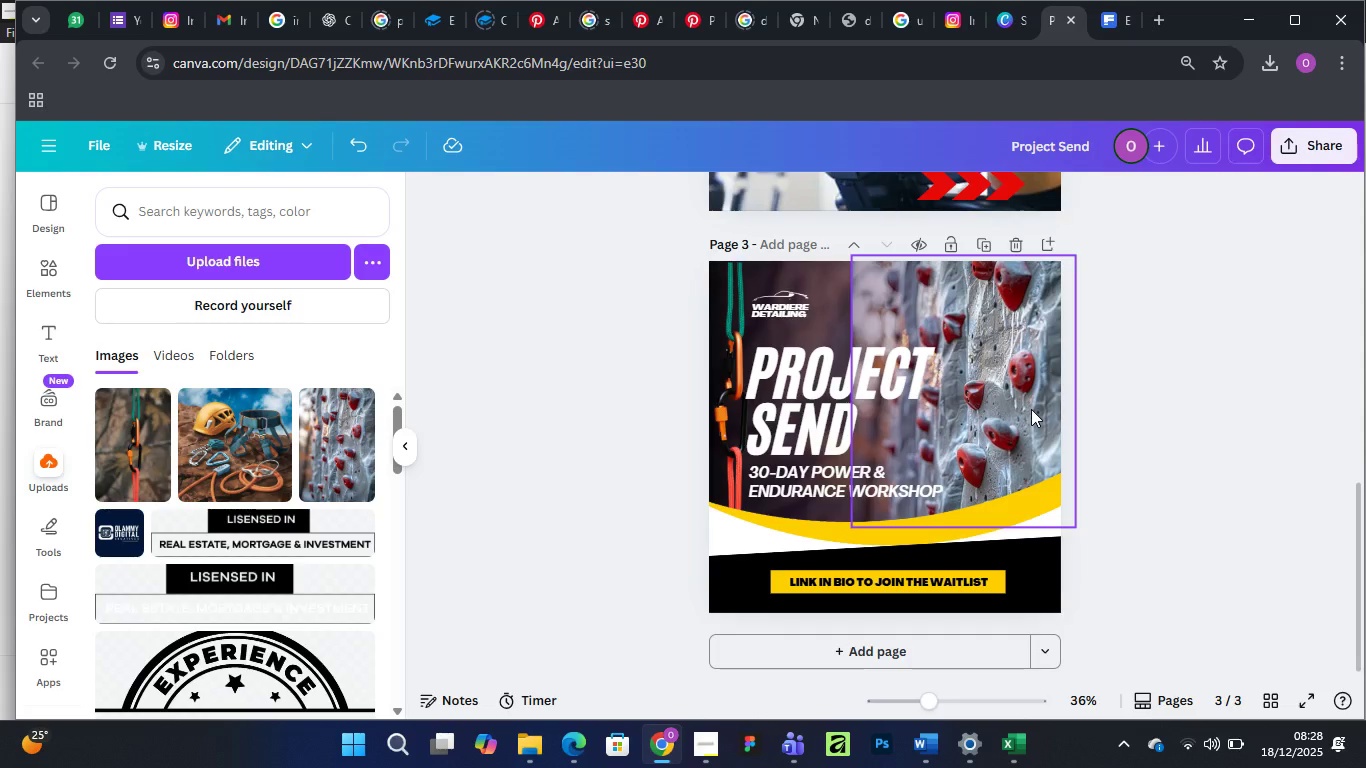 
left_click([818, 279])
 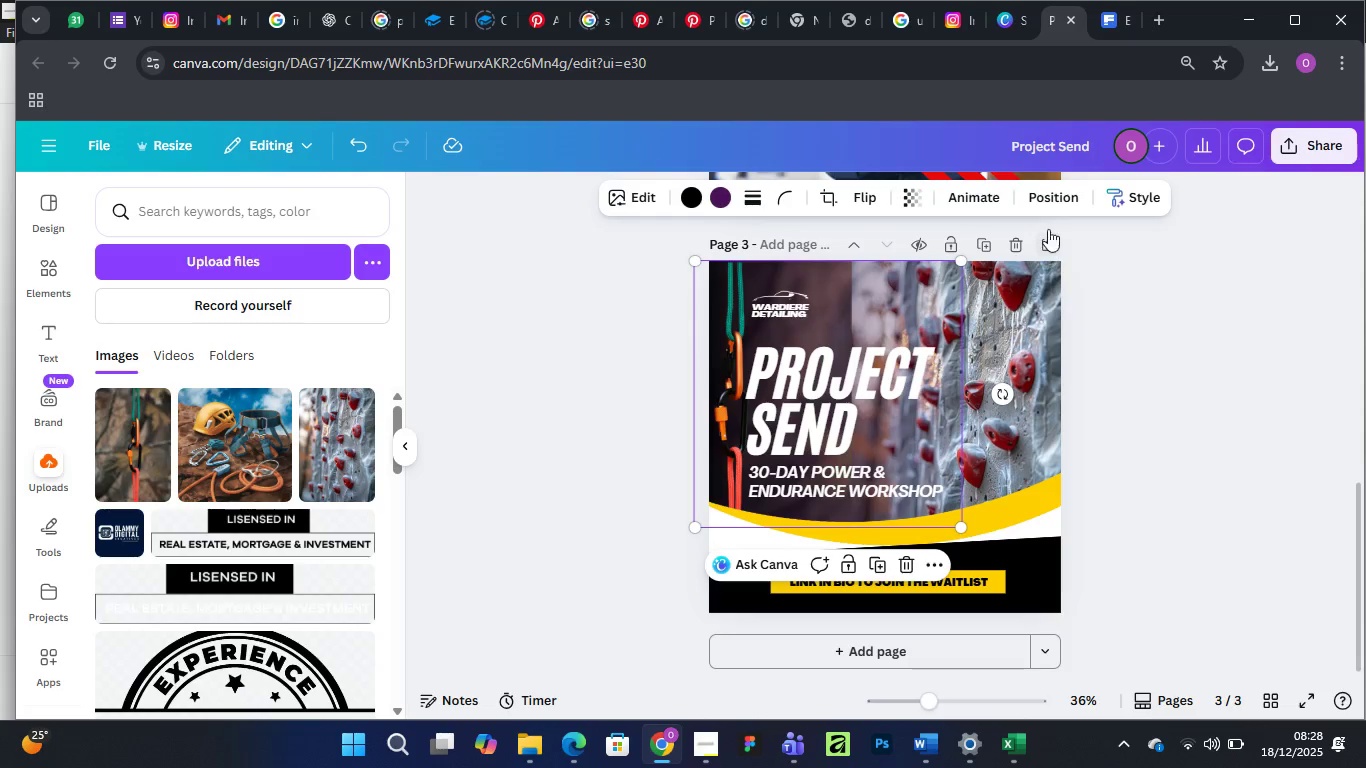 
left_click([1055, 196])
 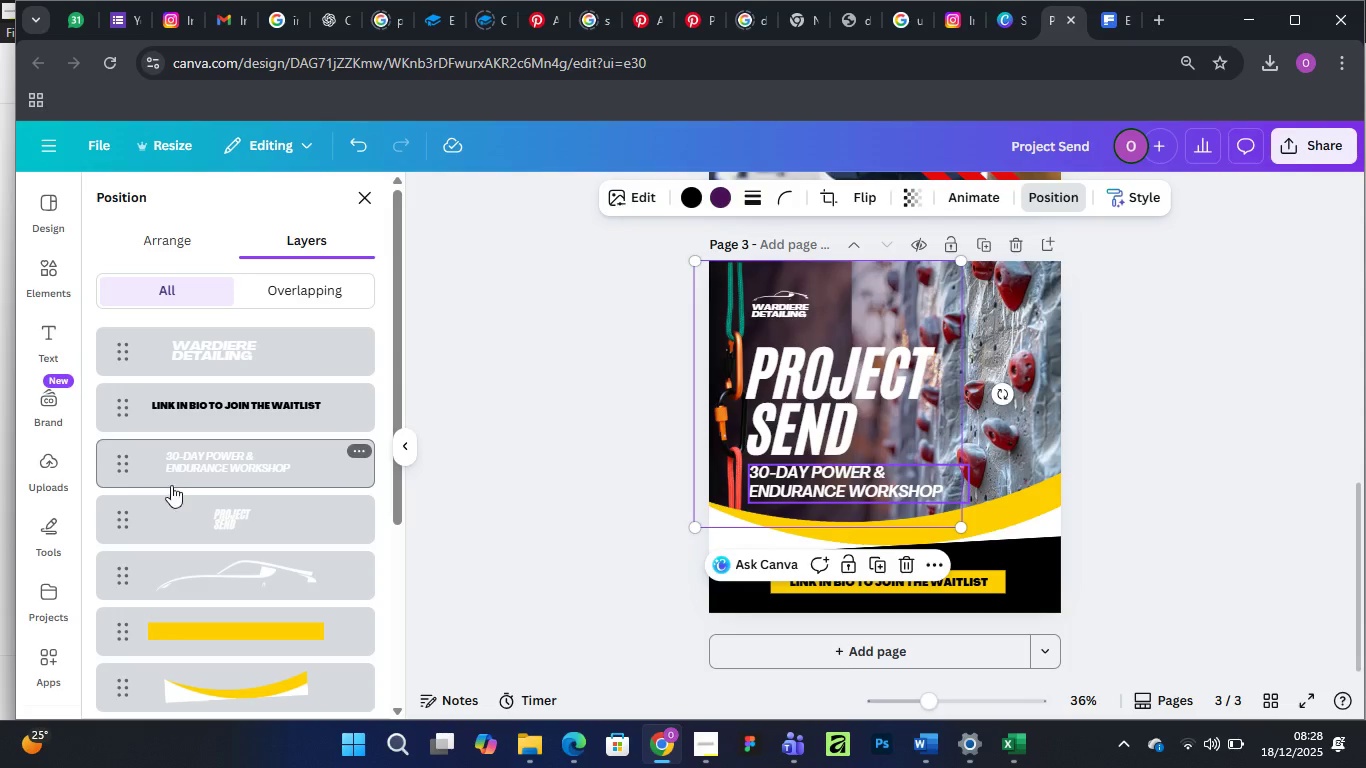 
left_click([254, 511])
 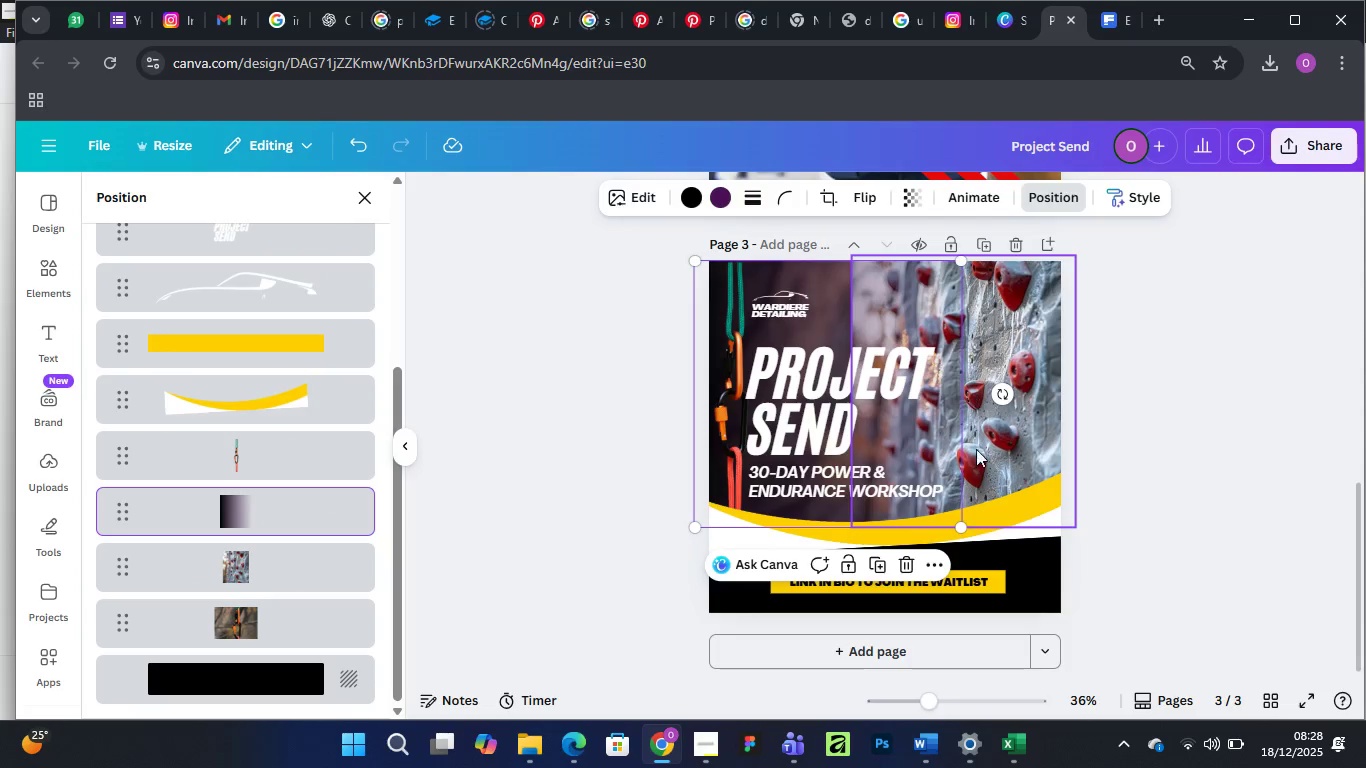 
scroll: coordinate [189, 483], scroll_direction: down, amount: 6.0
 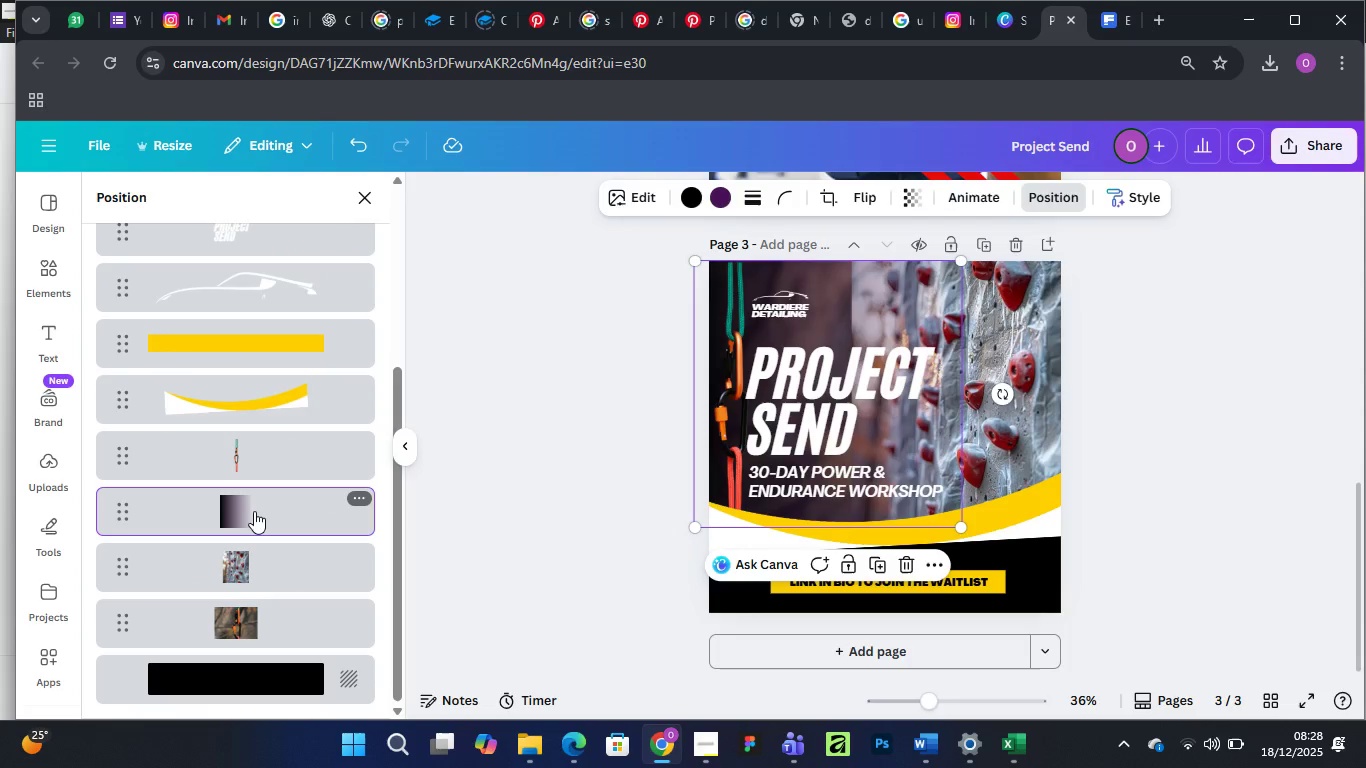 
left_click_drag(start_coordinate=[959, 529], to_coordinate=[985, 525])
 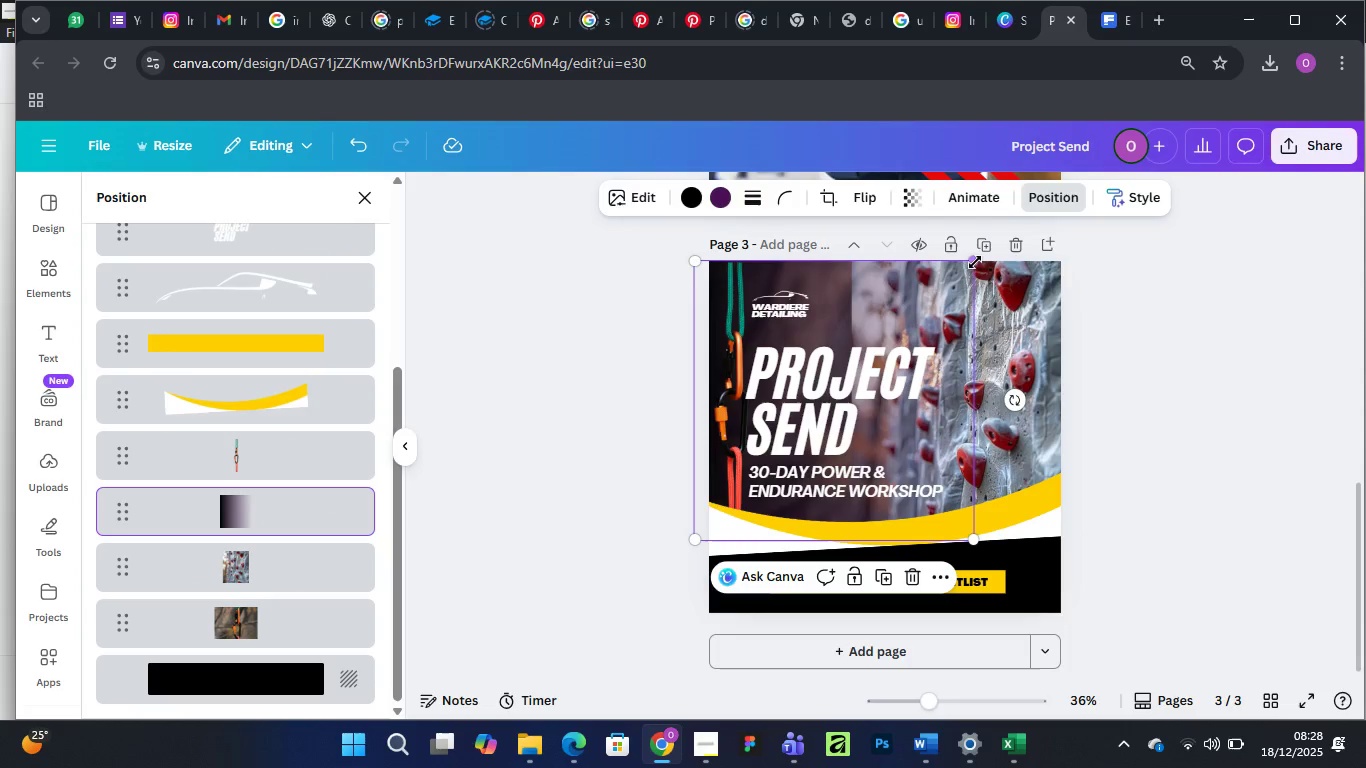 
left_click_drag(start_coordinate=[975, 260], to_coordinate=[1024, 280])
 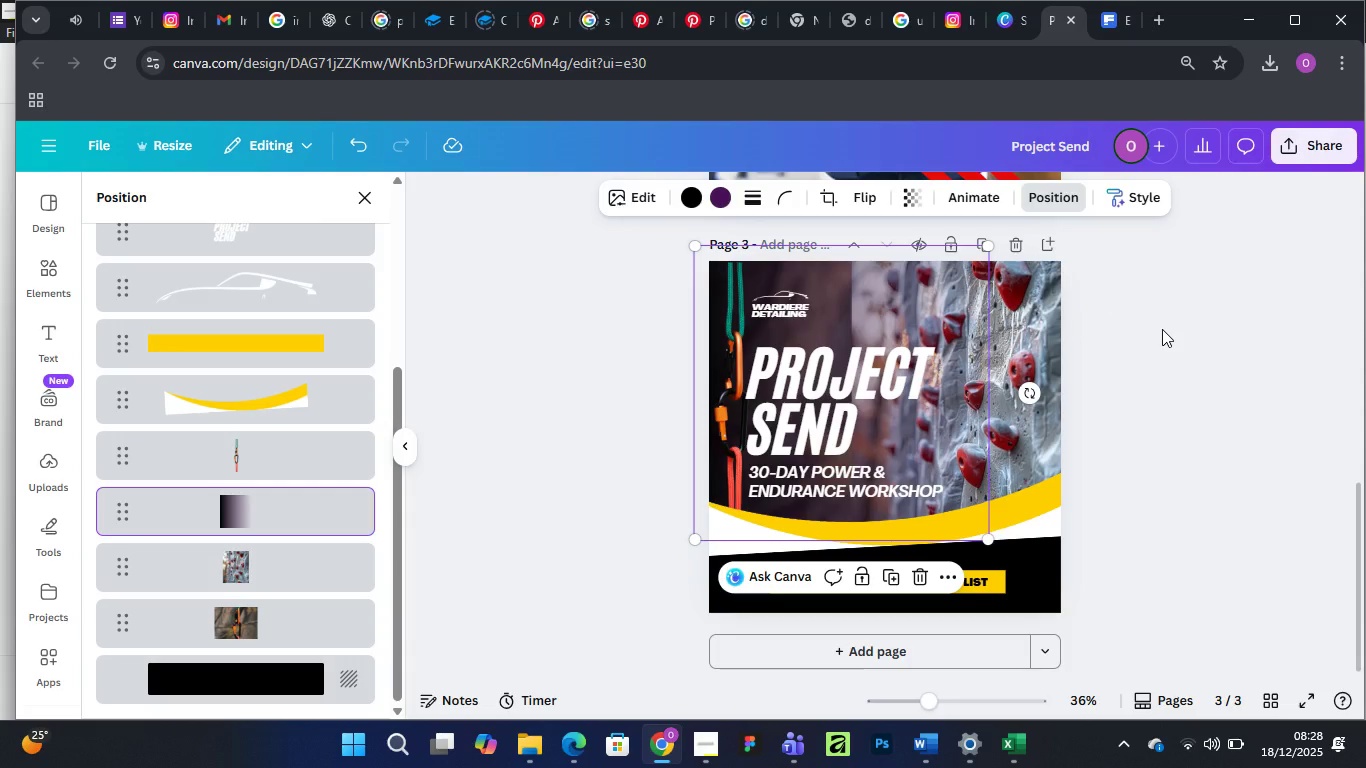 
left_click([1213, 352])
 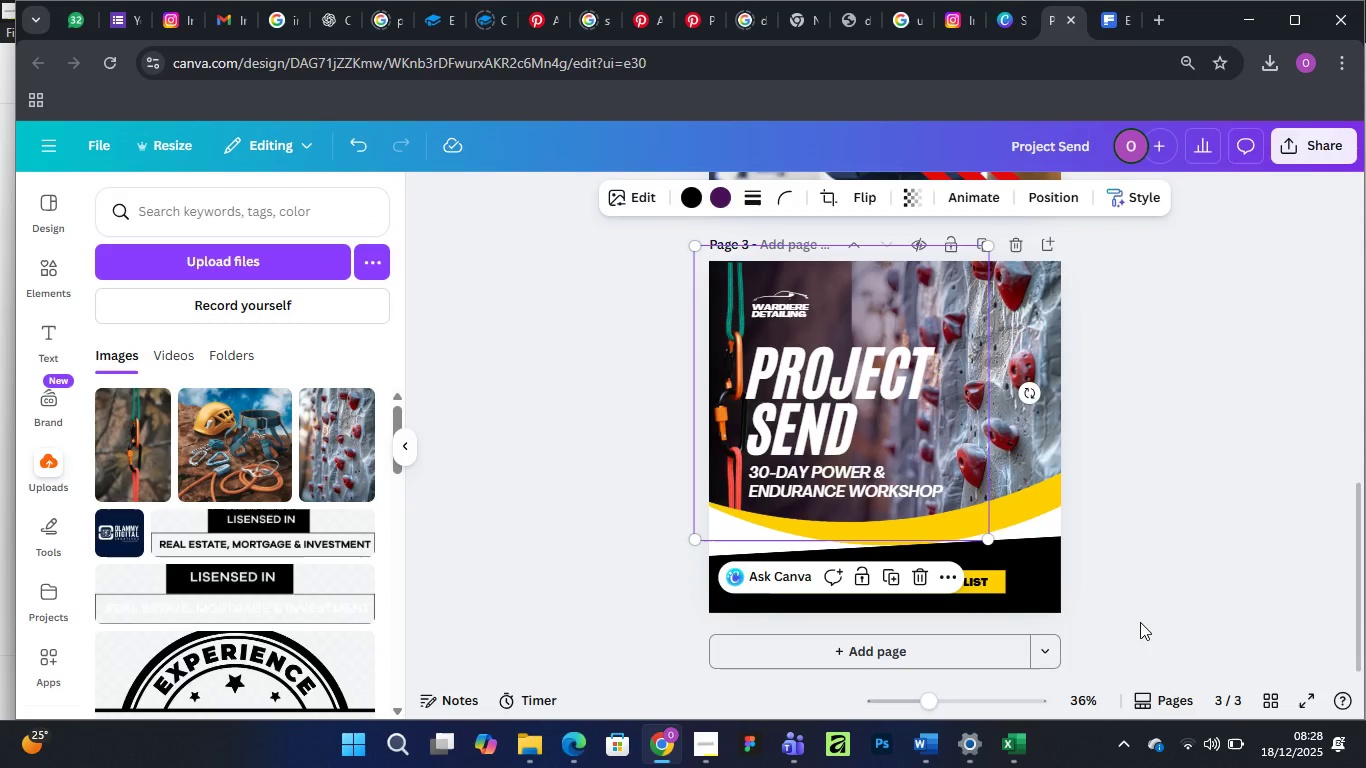 
wait(8.83)
 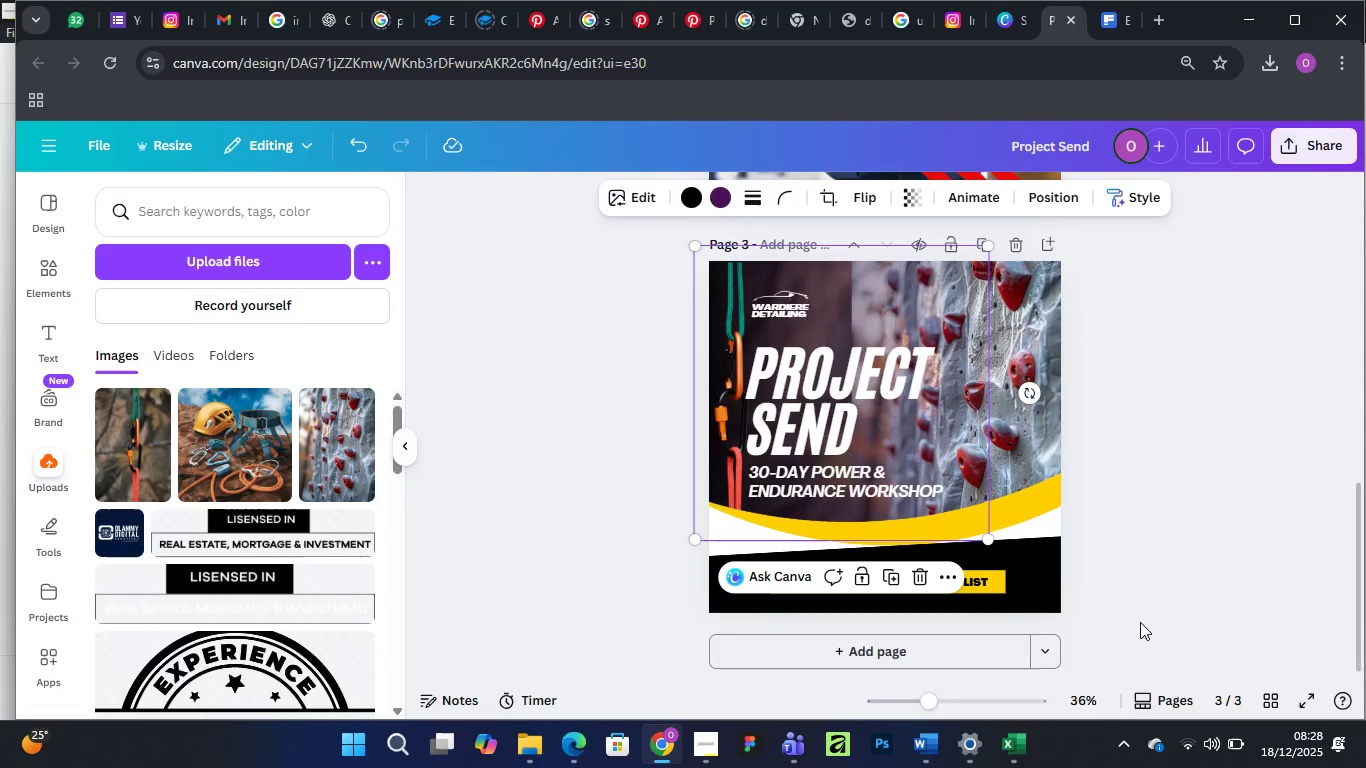 
left_click([736, 355])
 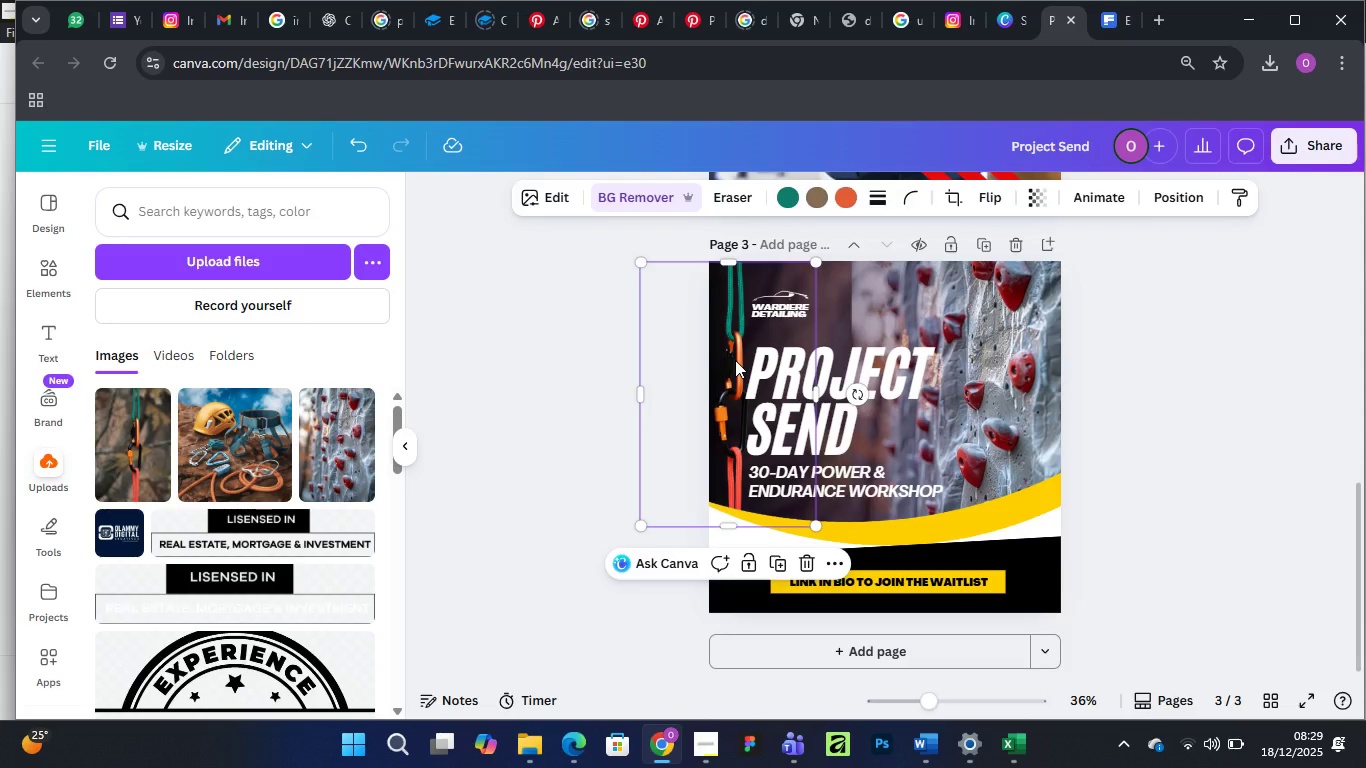 
left_click_drag(start_coordinate=[735, 360], to_coordinate=[747, 360])
 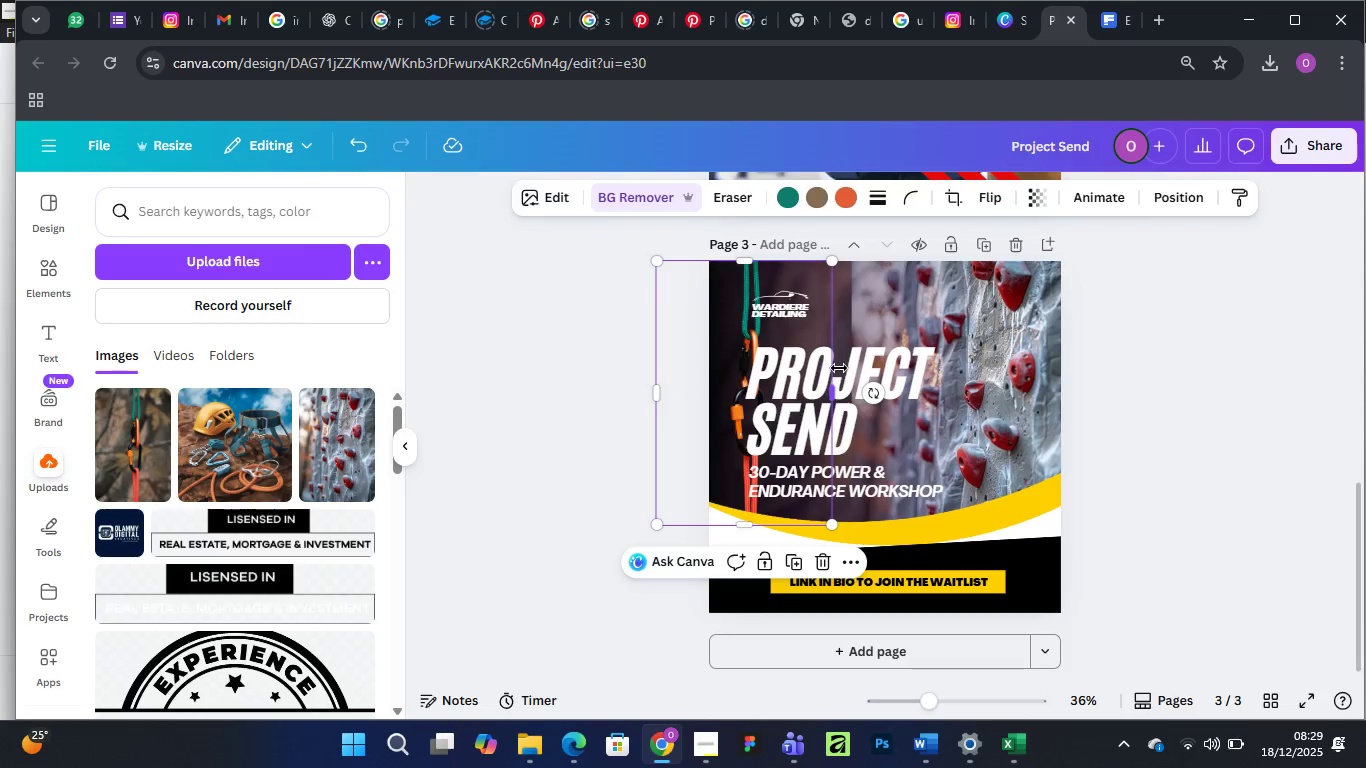 
left_click_drag(start_coordinate=[839, 367], to_coordinate=[792, 366])
 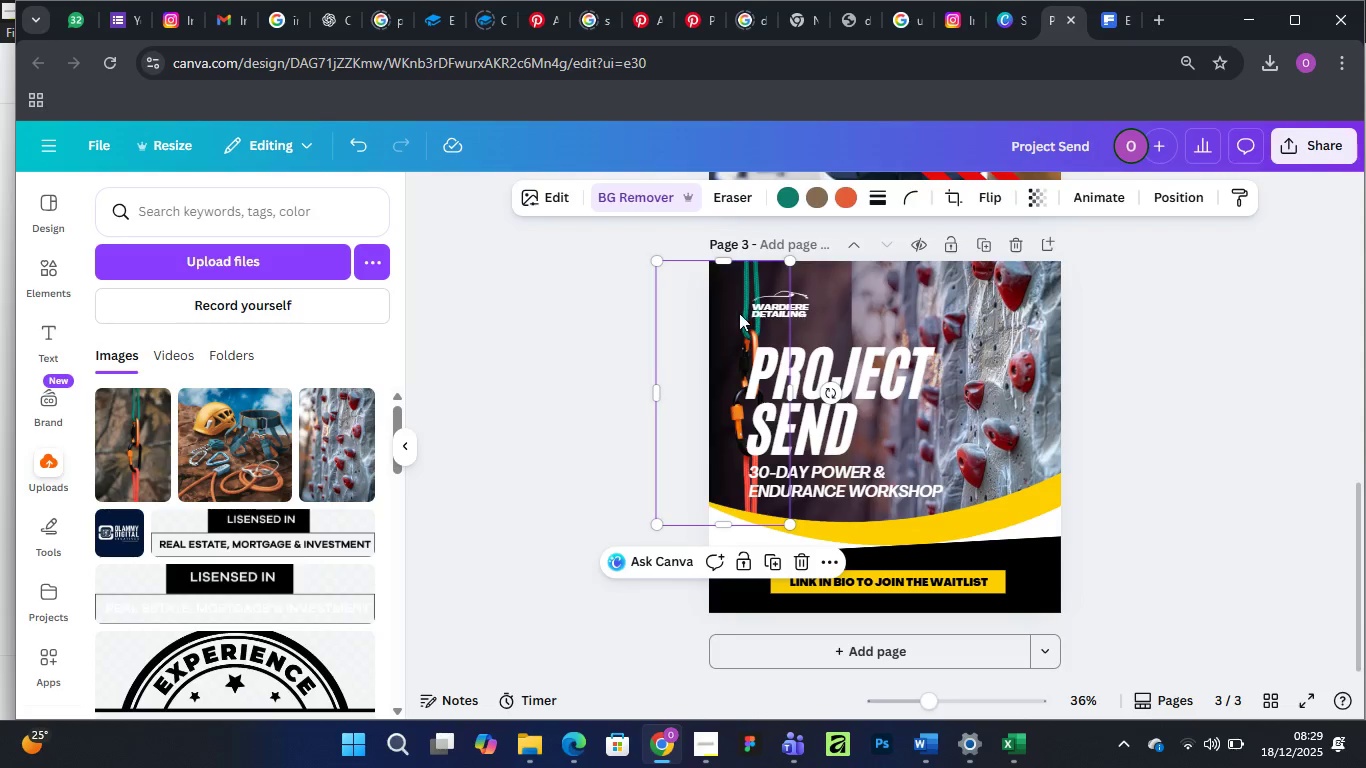 
left_click_drag(start_coordinate=[746, 313], to_coordinate=[735, 316])
 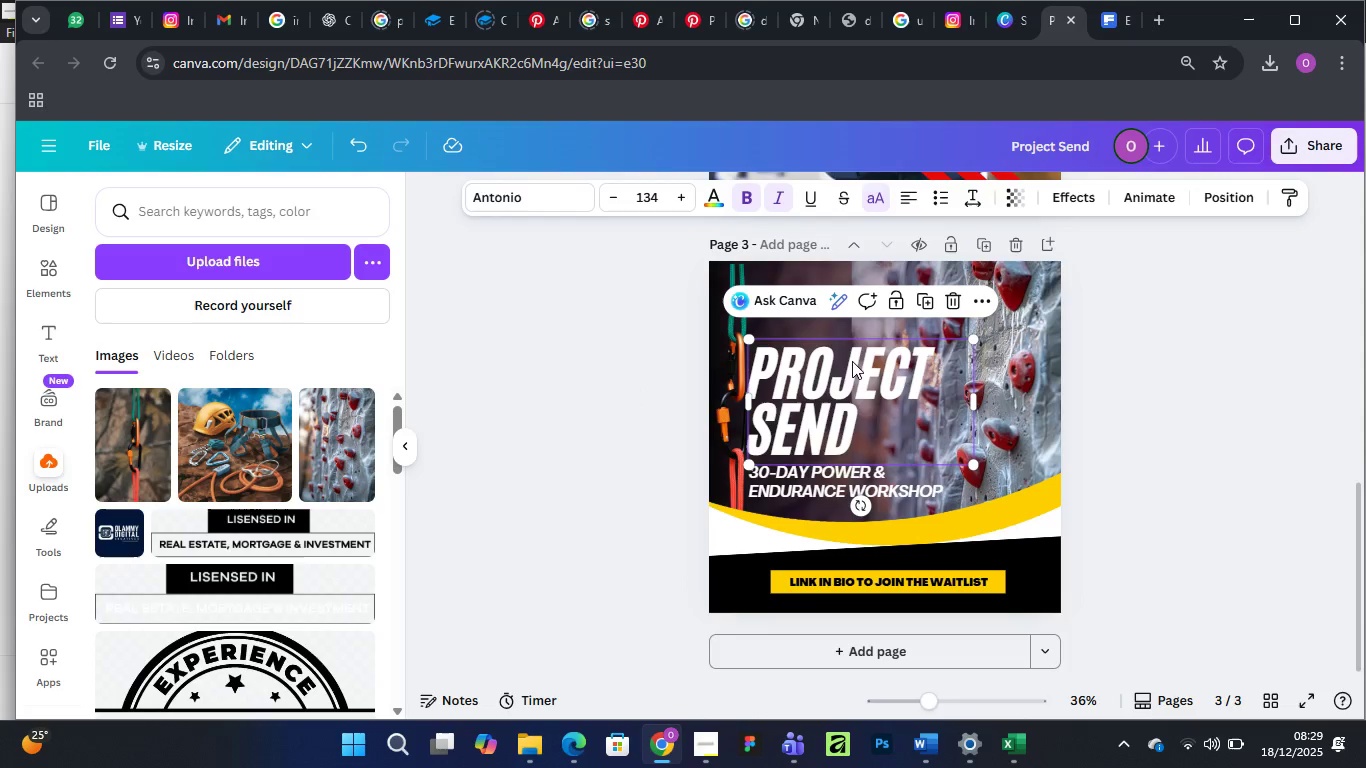 
left_click_drag(start_coordinate=[857, 365], to_coordinate=[866, 351])
 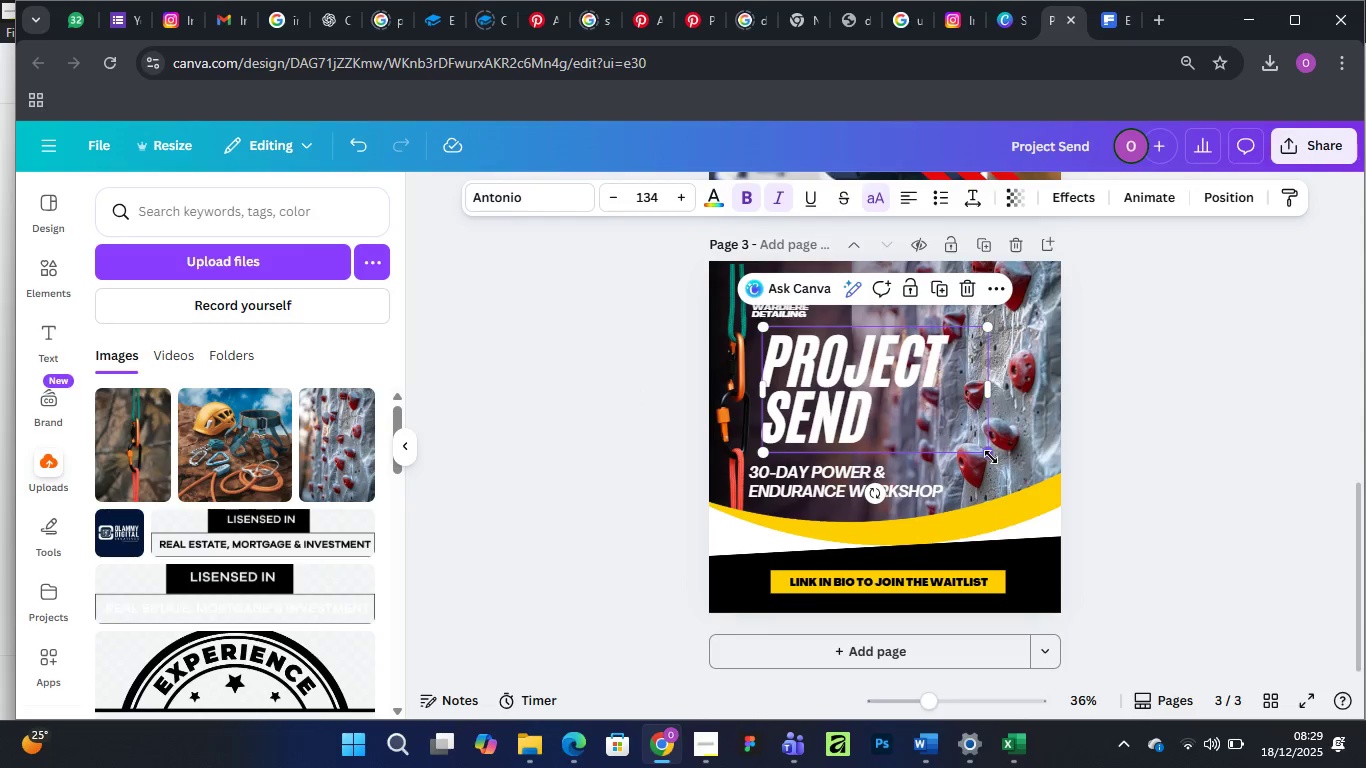 
left_click_drag(start_coordinate=[990, 456], to_coordinate=[945, 448])
 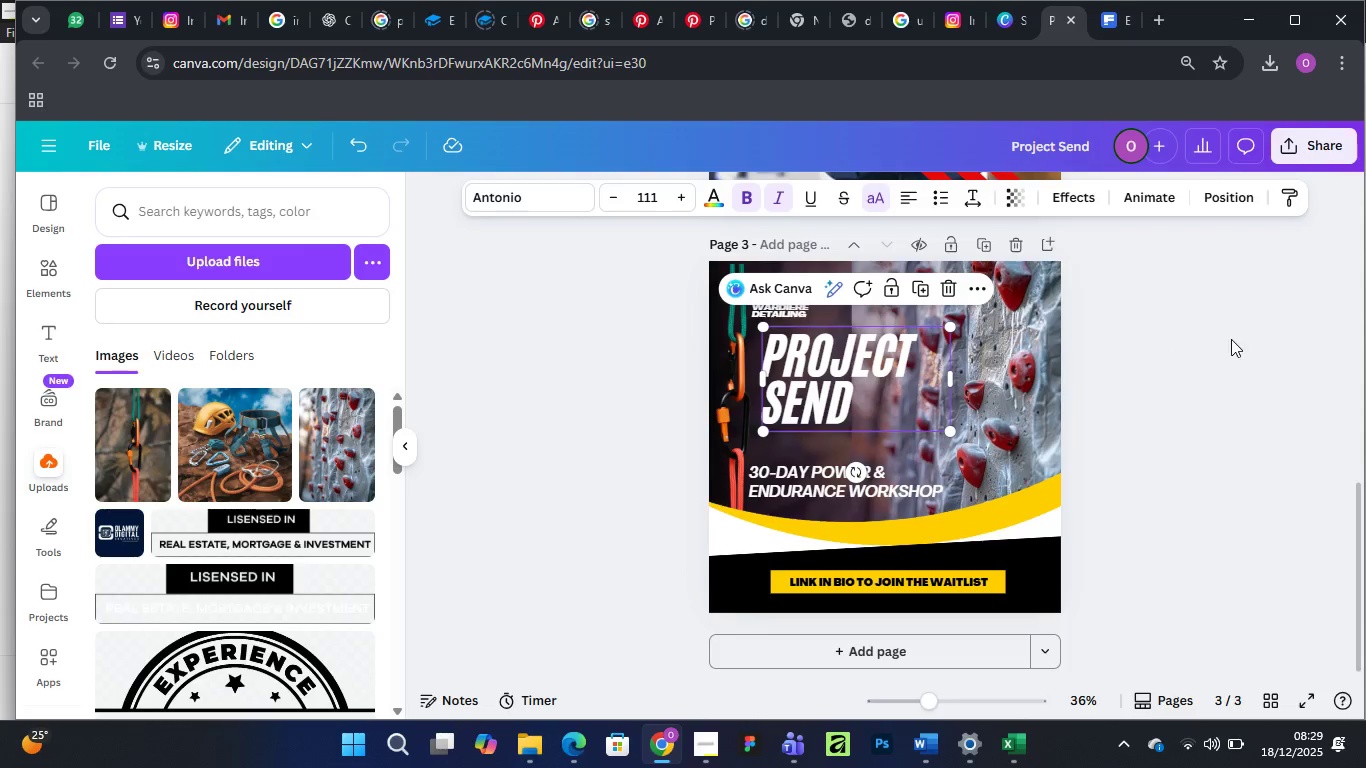 
left_click([1231, 339])
 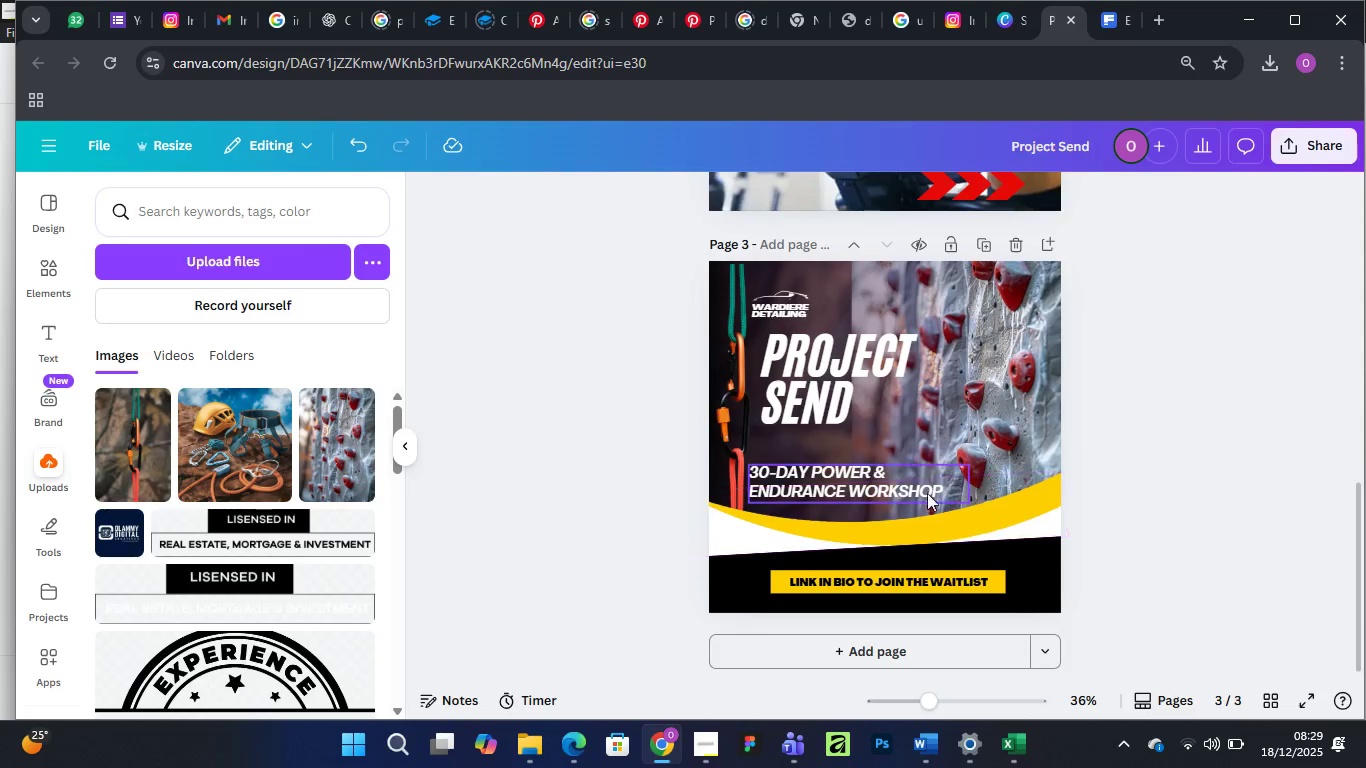 
left_click_drag(start_coordinate=[840, 475], to_coordinate=[851, 448])
 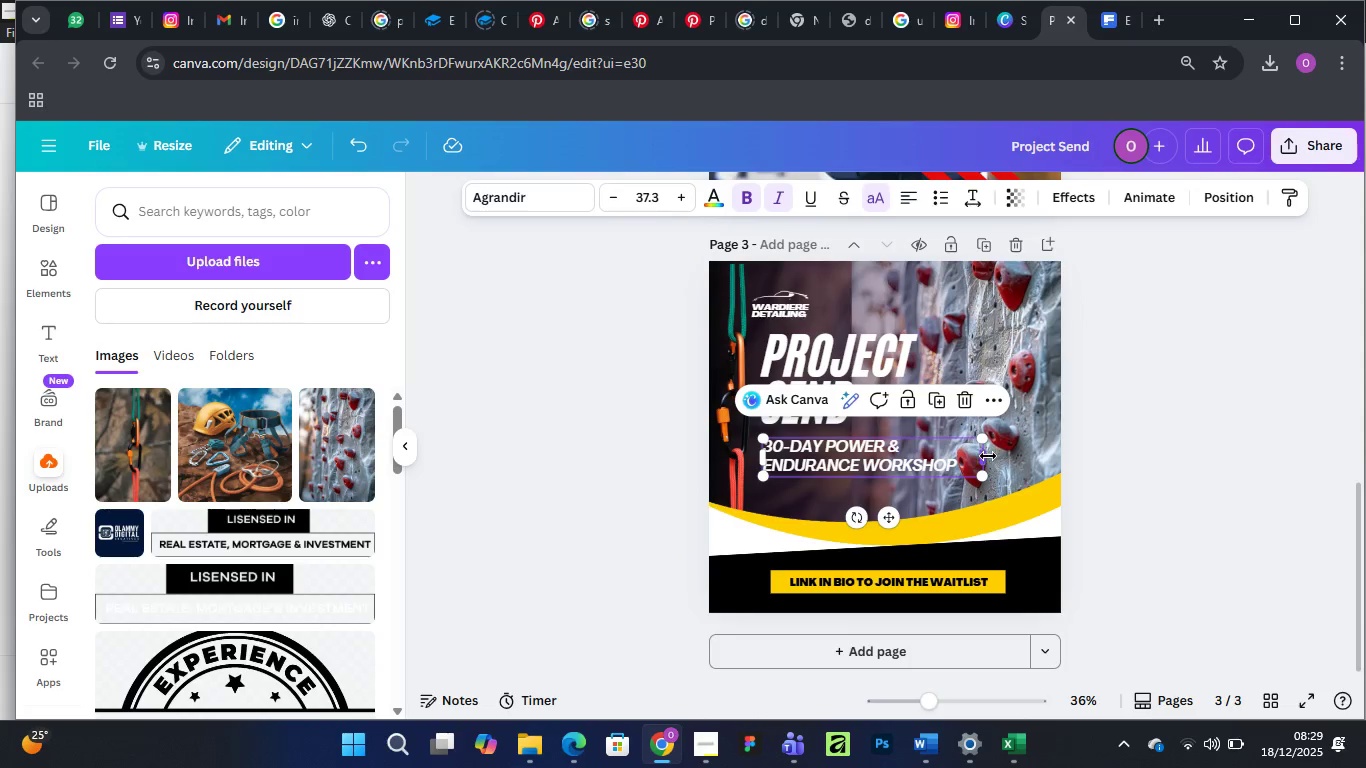 
left_click_drag(start_coordinate=[987, 456], to_coordinate=[955, 457])
 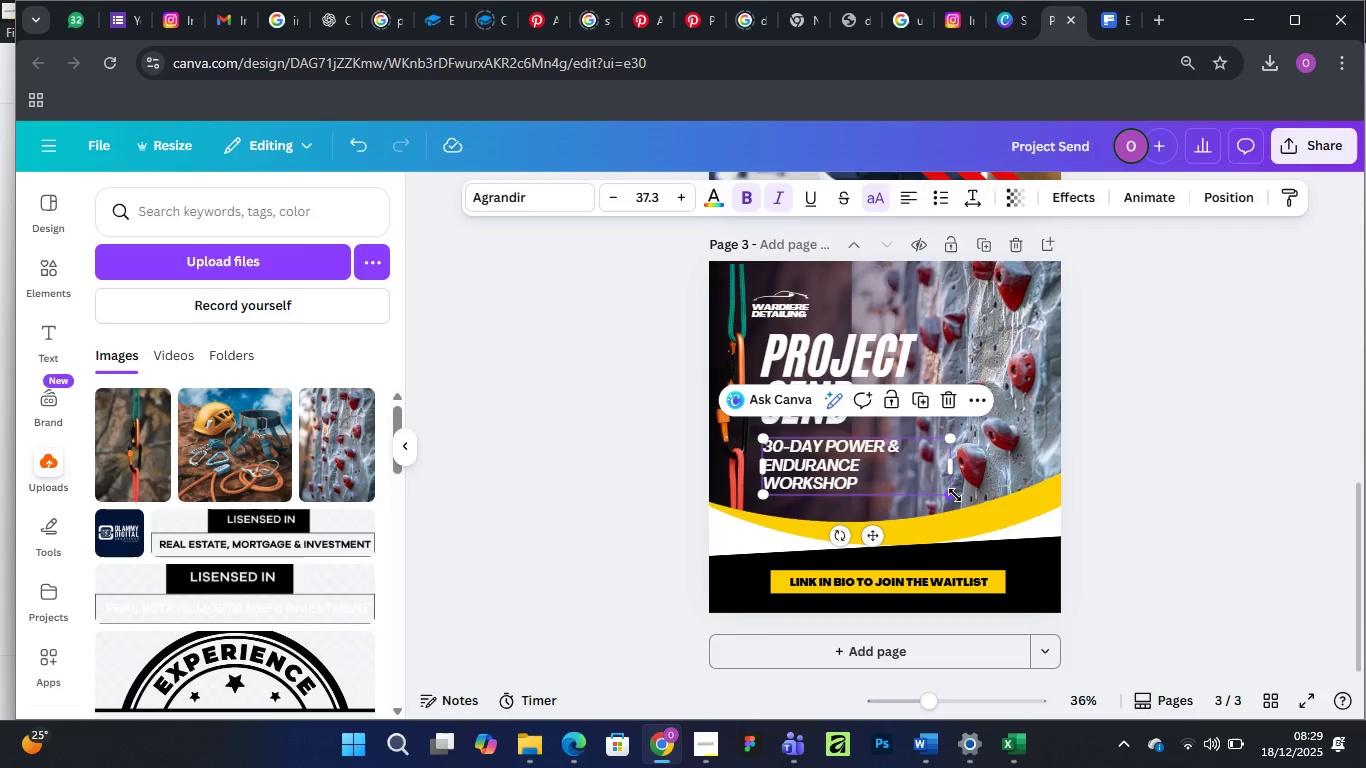 
left_click_drag(start_coordinate=[955, 495], to_coordinate=[979, 510])
 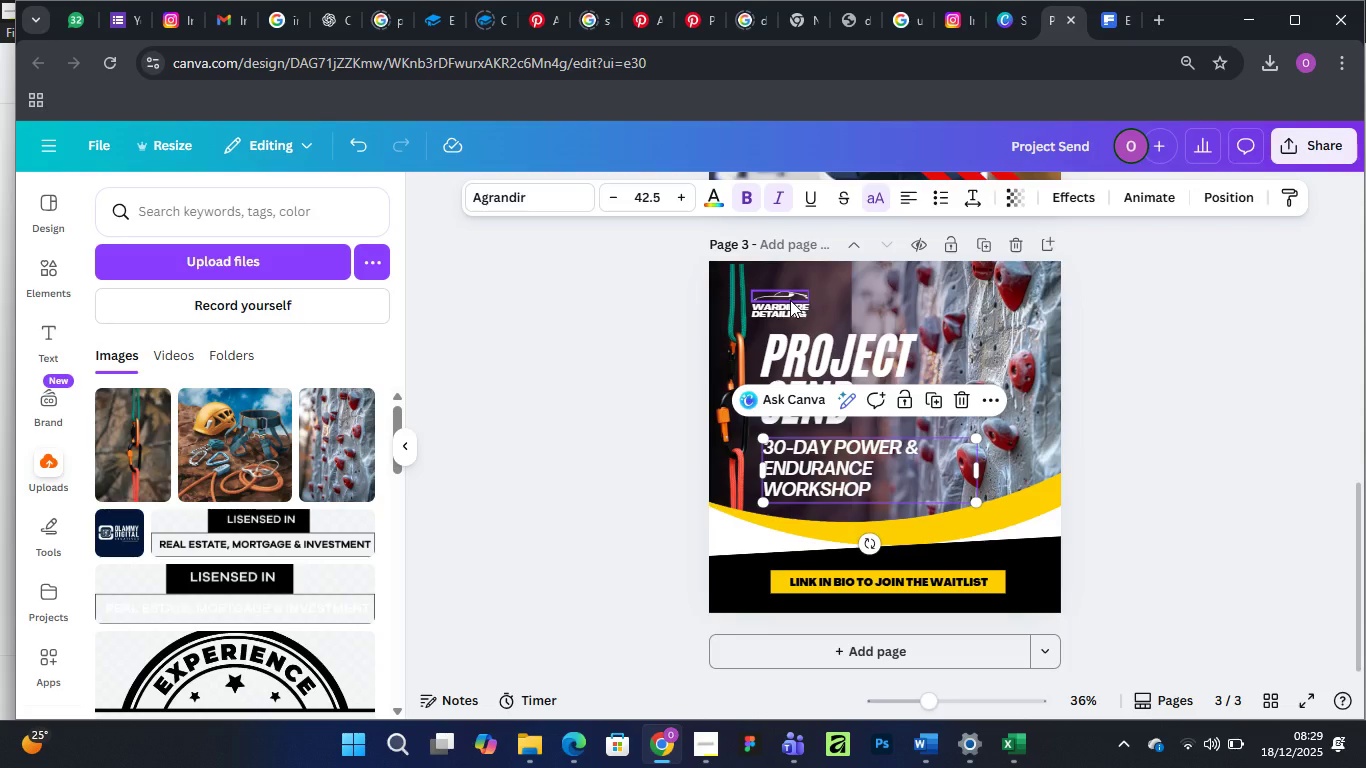 
left_click([790, 300])
 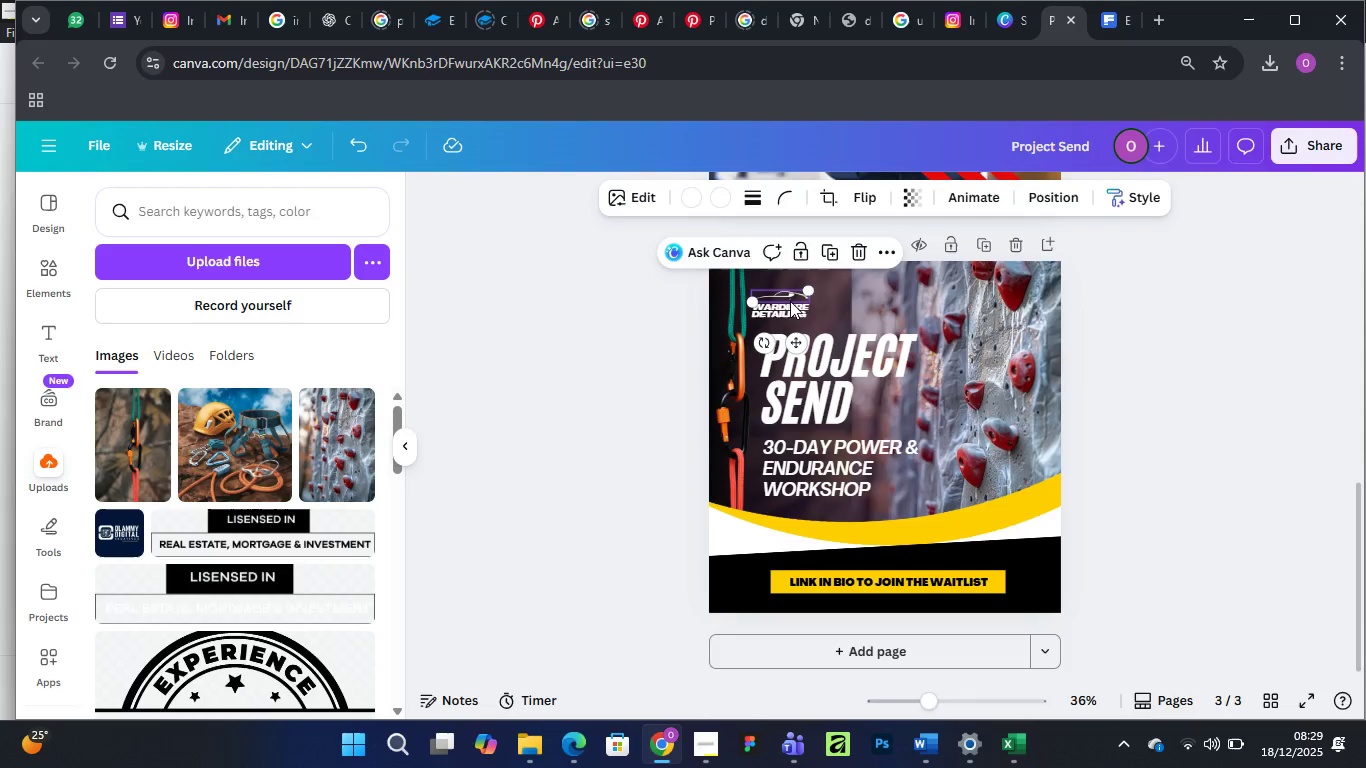 
left_click_drag(start_coordinate=[784, 298], to_coordinate=[798, 292])
 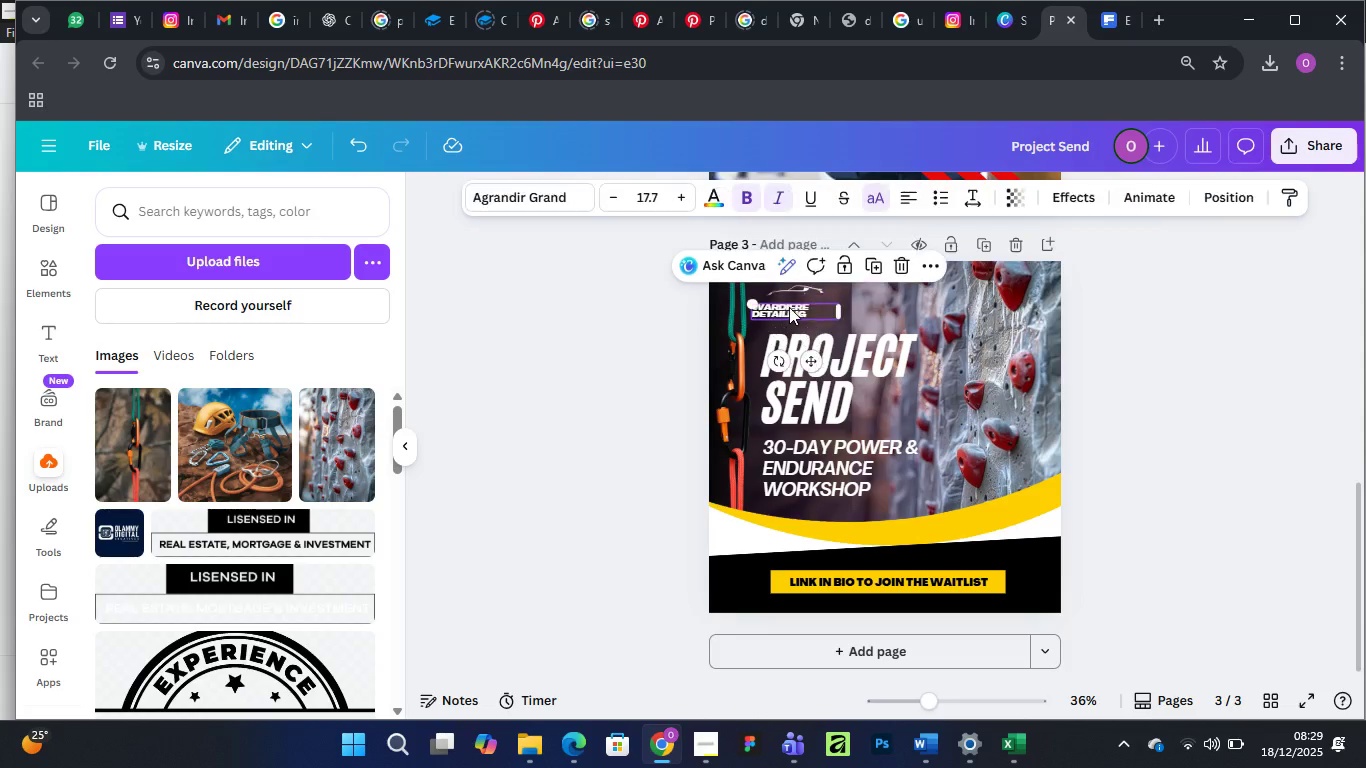 
left_click_drag(start_coordinate=[787, 307], to_coordinate=[802, 304])
 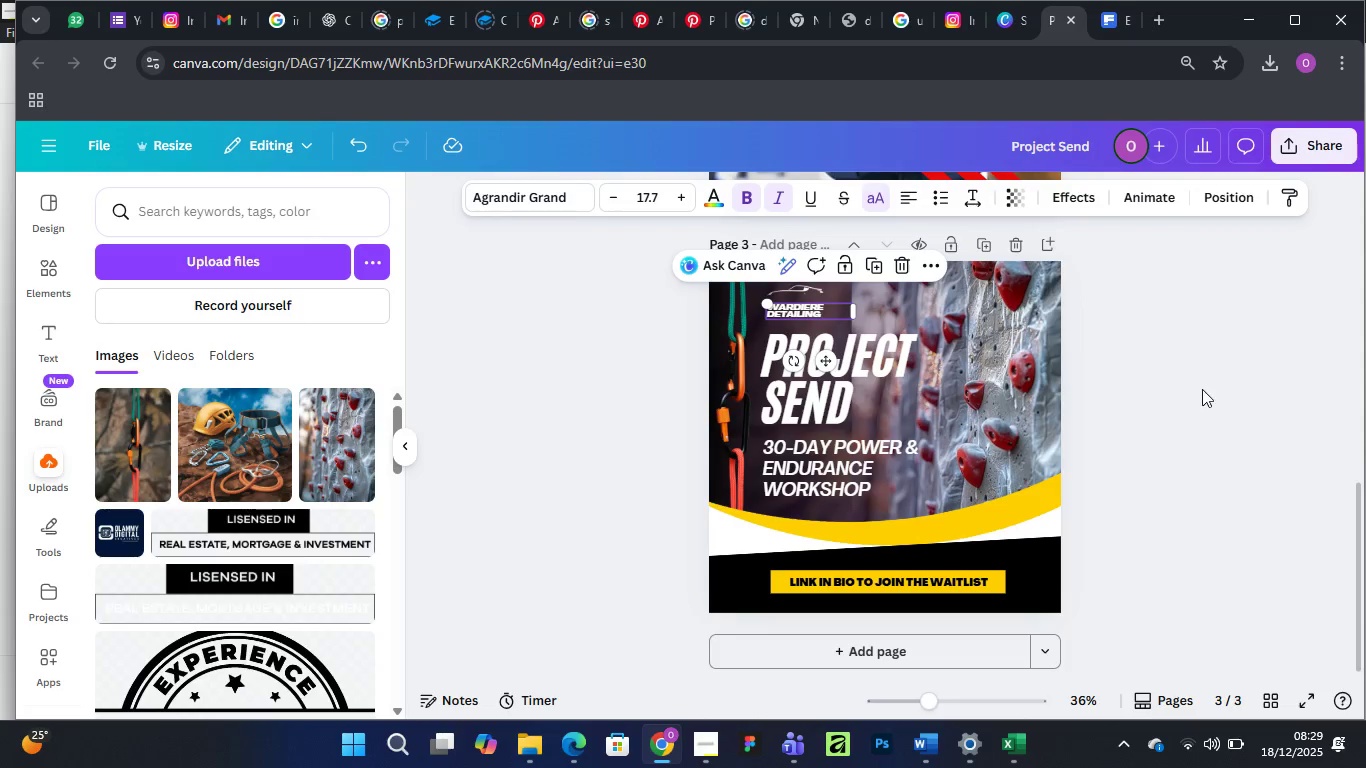 
left_click([1202, 389])
 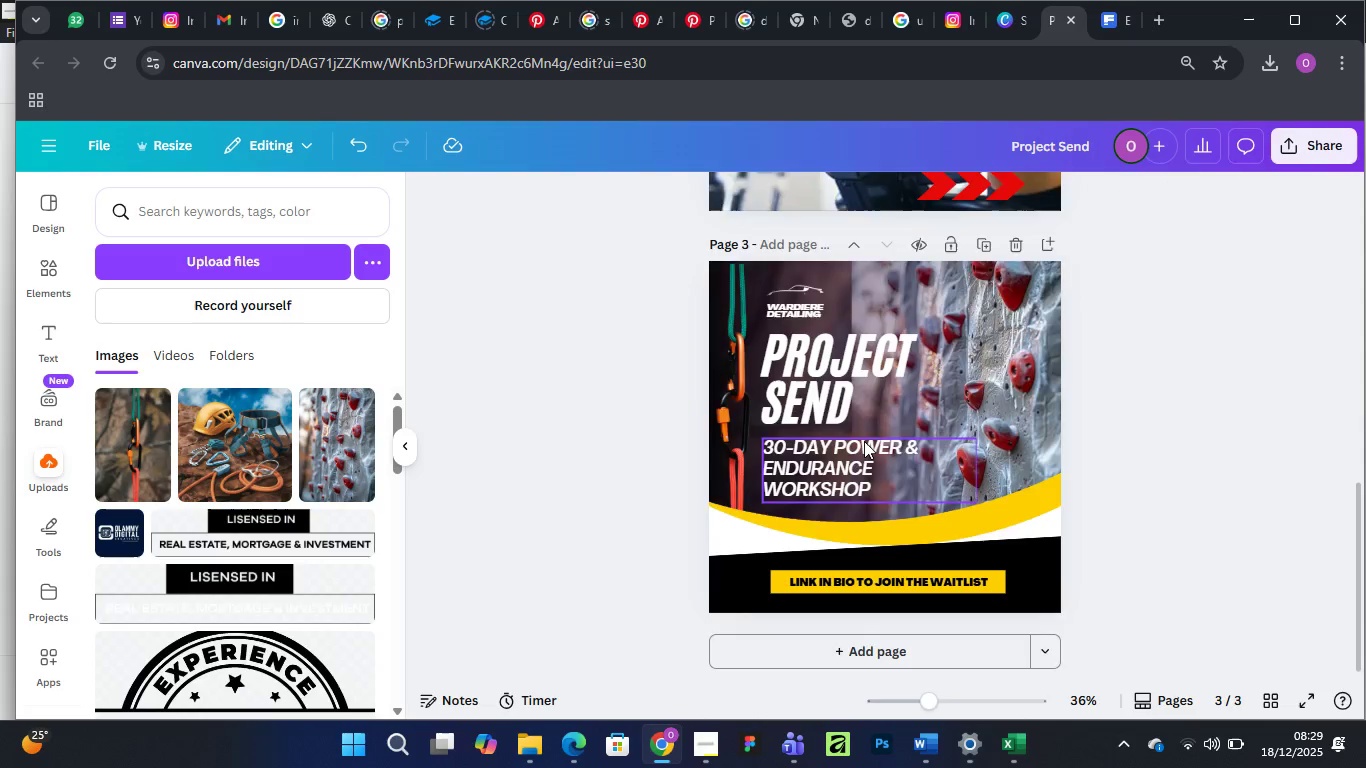 
scroll: coordinate [865, 441], scroll_direction: up, amount: 6.0
 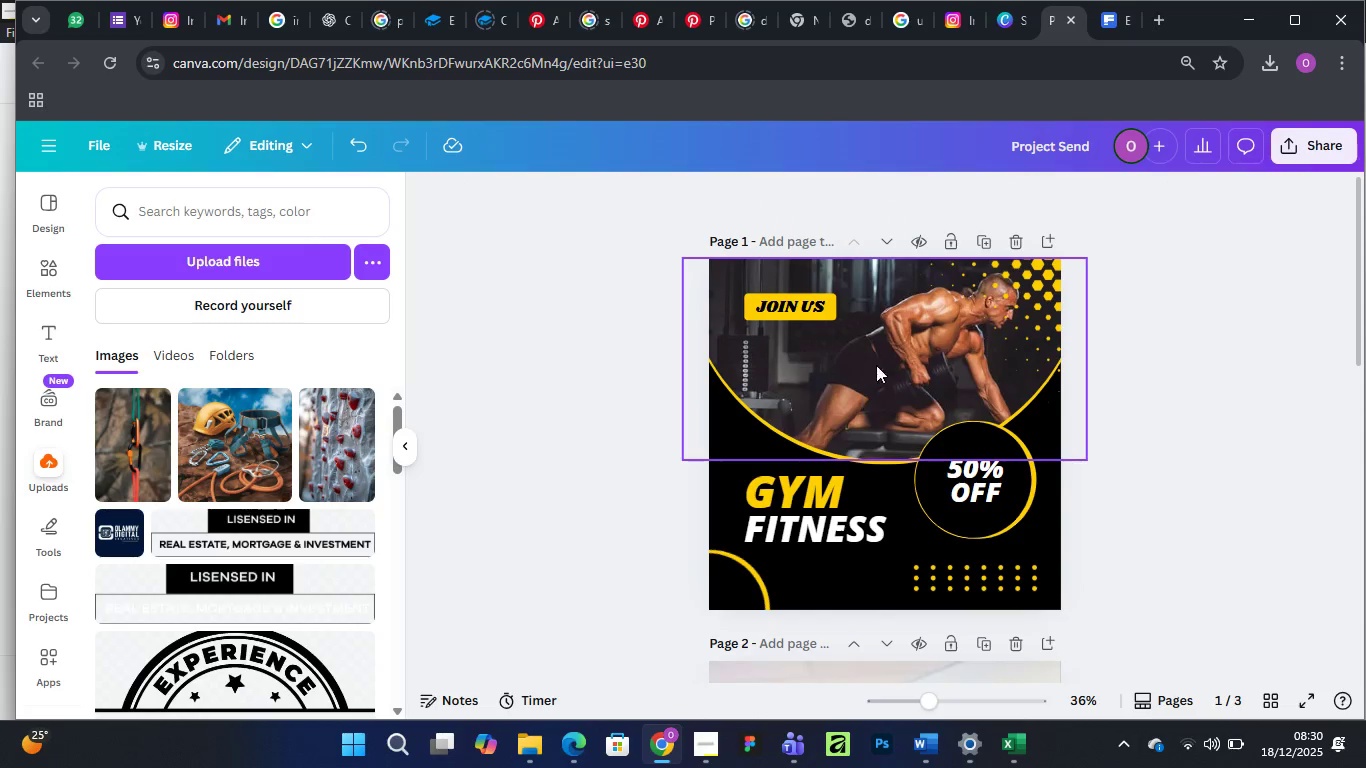 
left_click([1044, 291])
 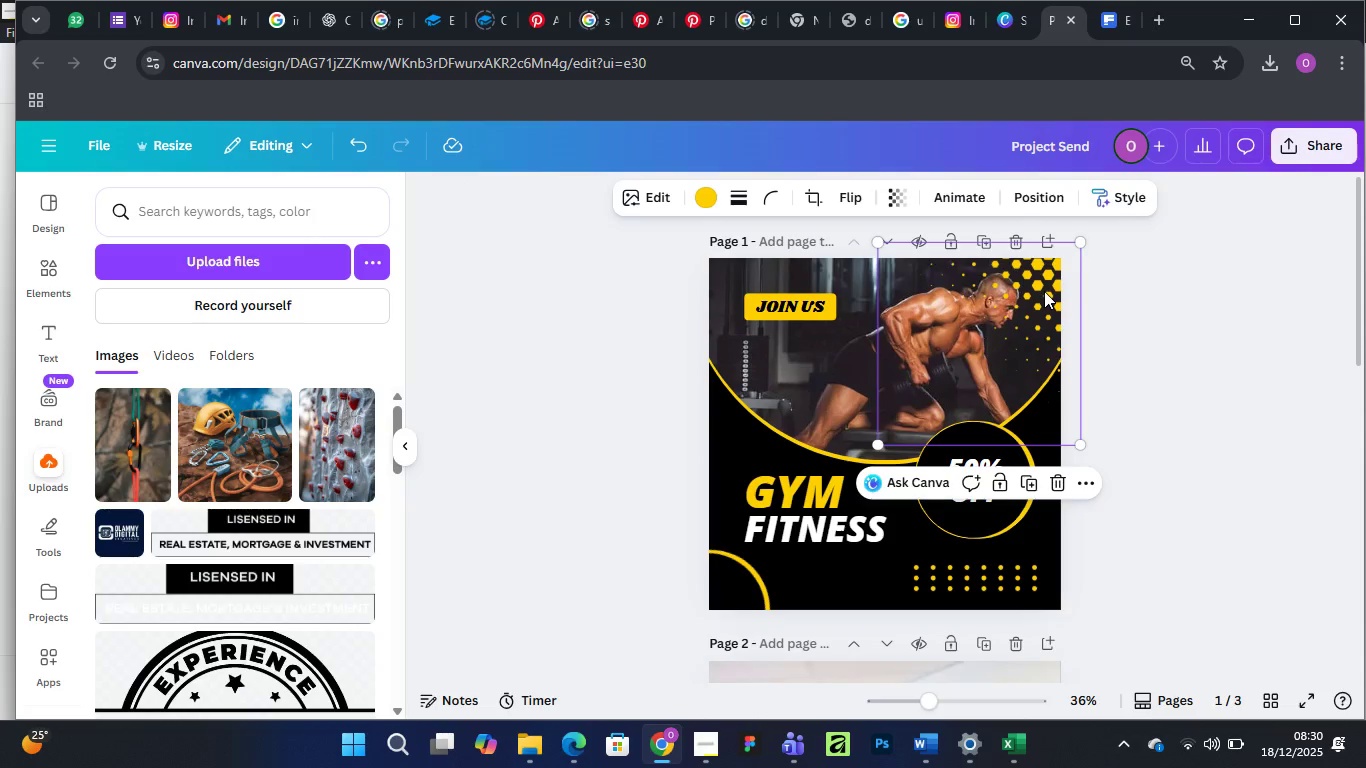 
right_click([1044, 291])
 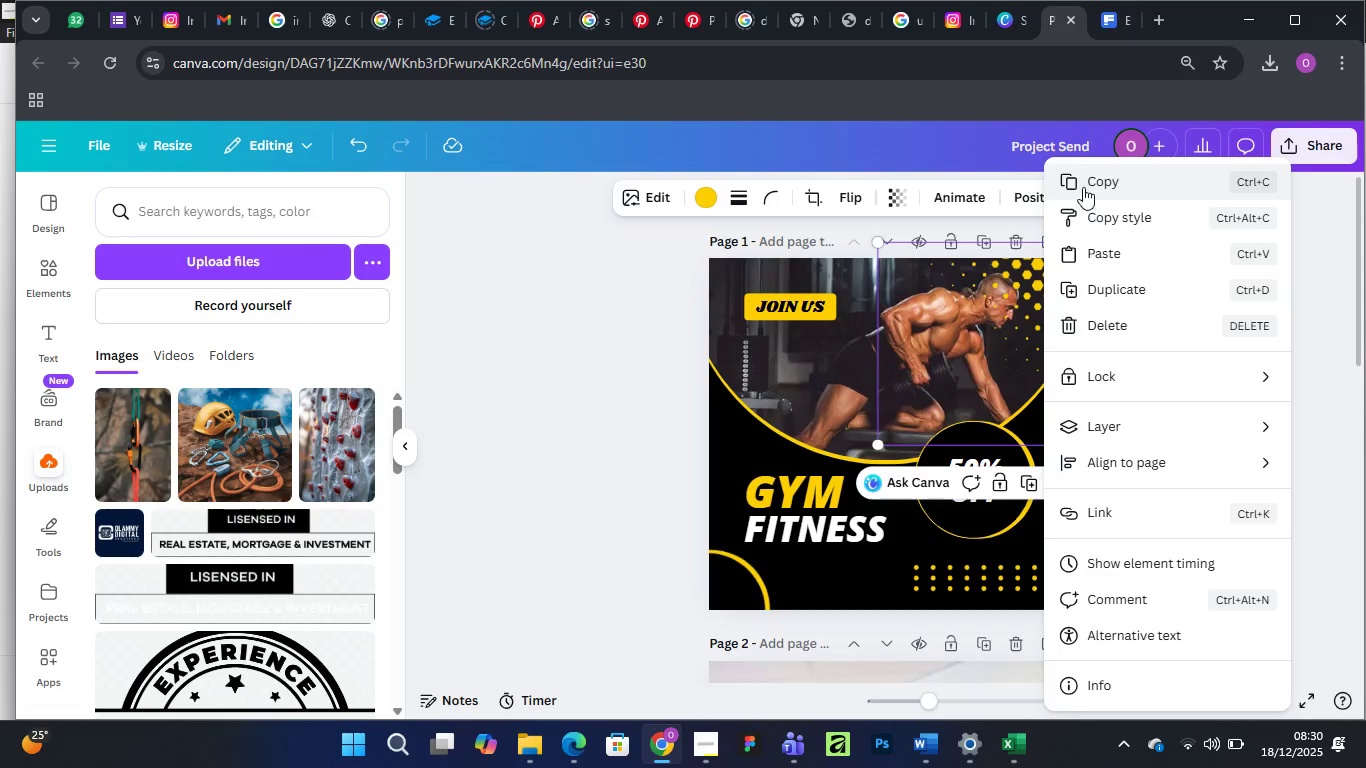 
left_click([1083, 187])
 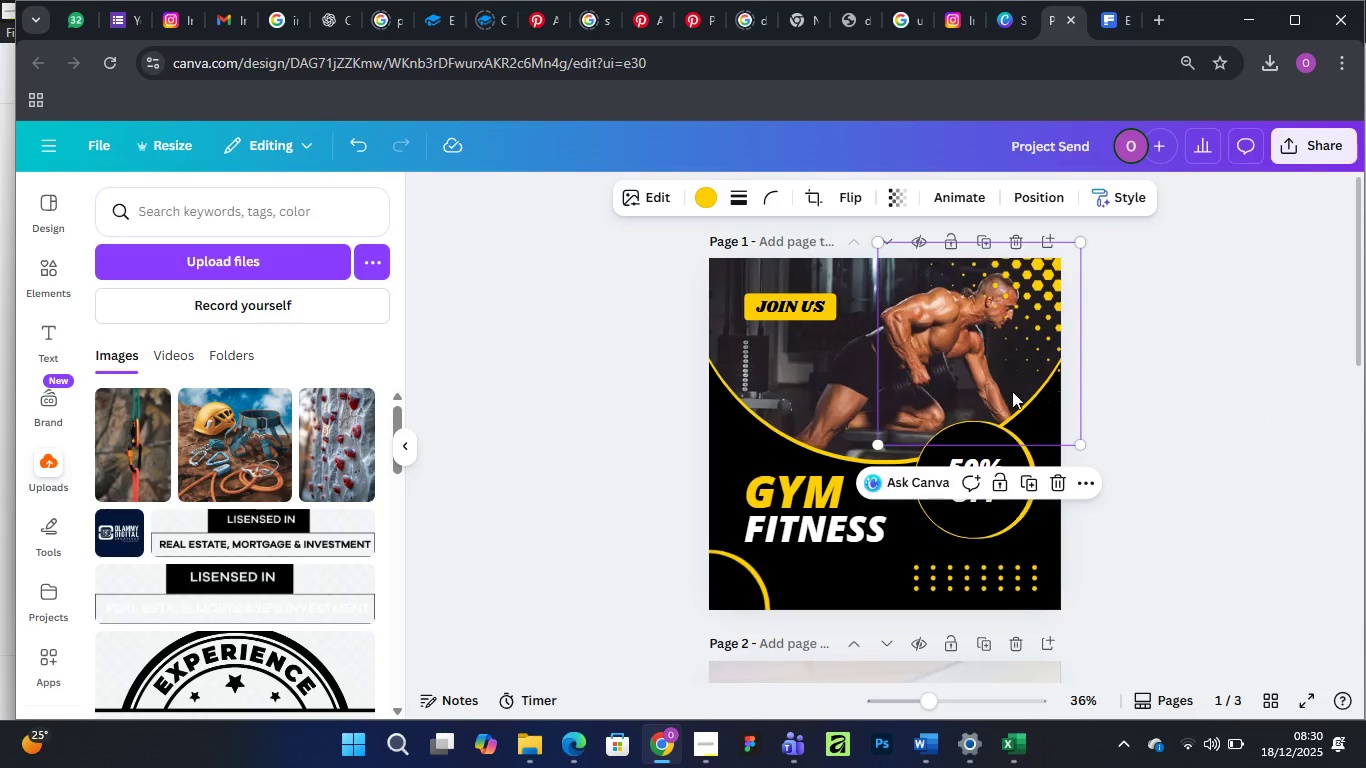 
key(Control+V)
 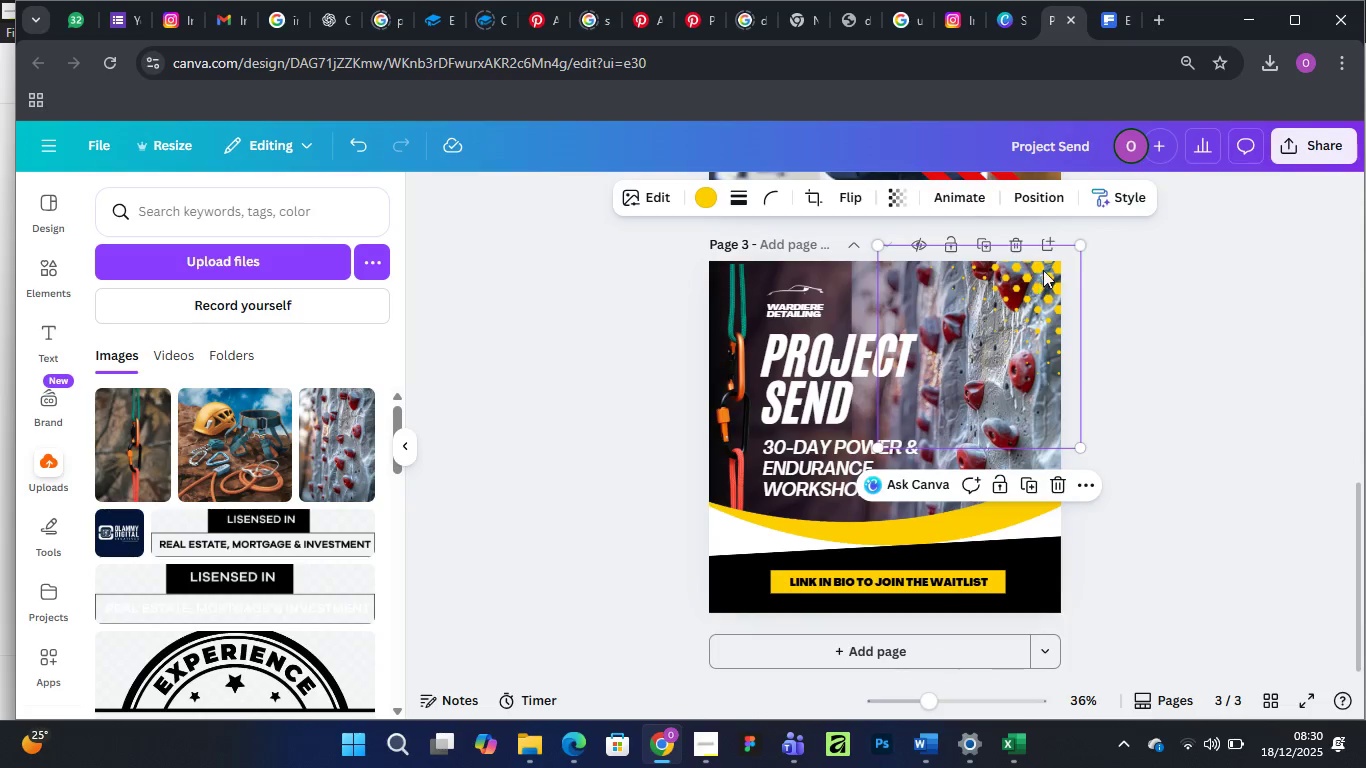 
scroll: coordinate [912, 606], scroll_direction: down, amount: 10.0
 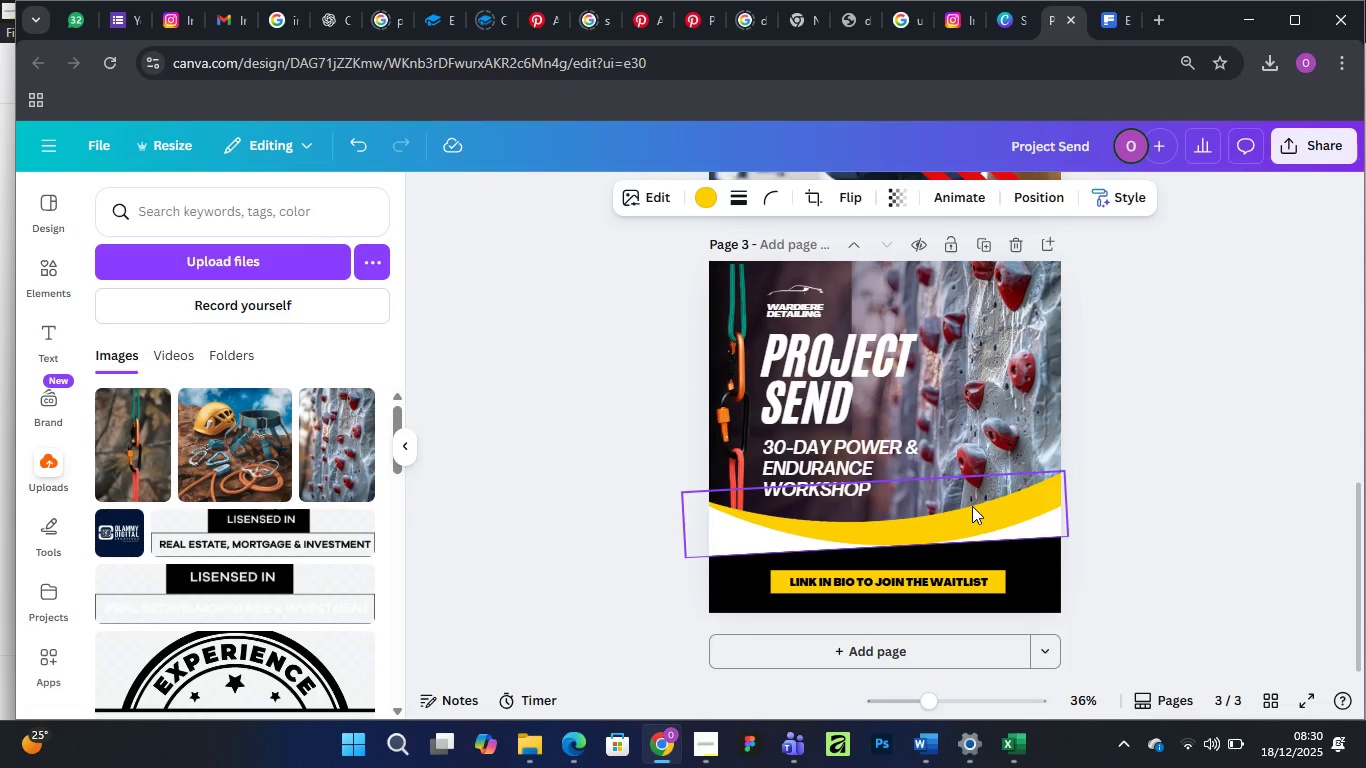 
left_click_drag(start_coordinate=[1050, 279], to_coordinate=[1060, 269])
 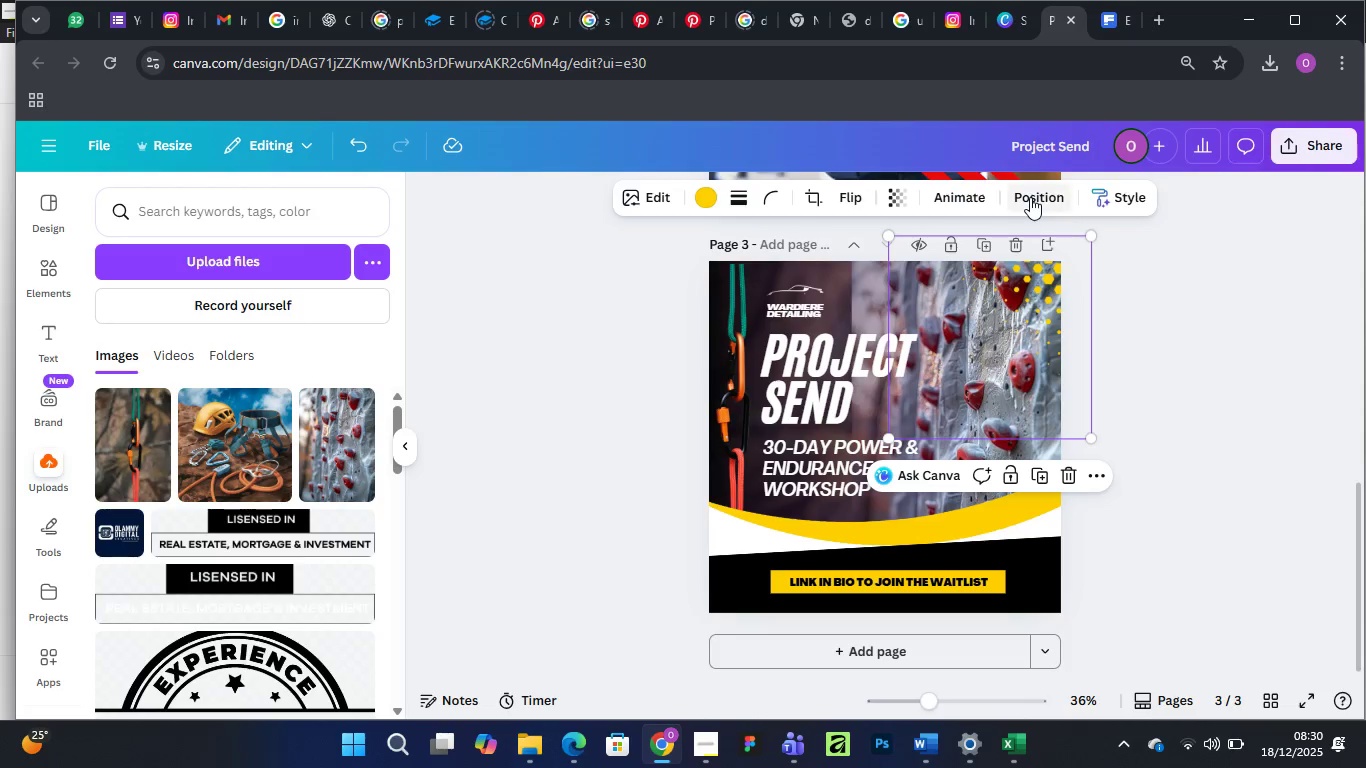 
left_click([1031, 197])
 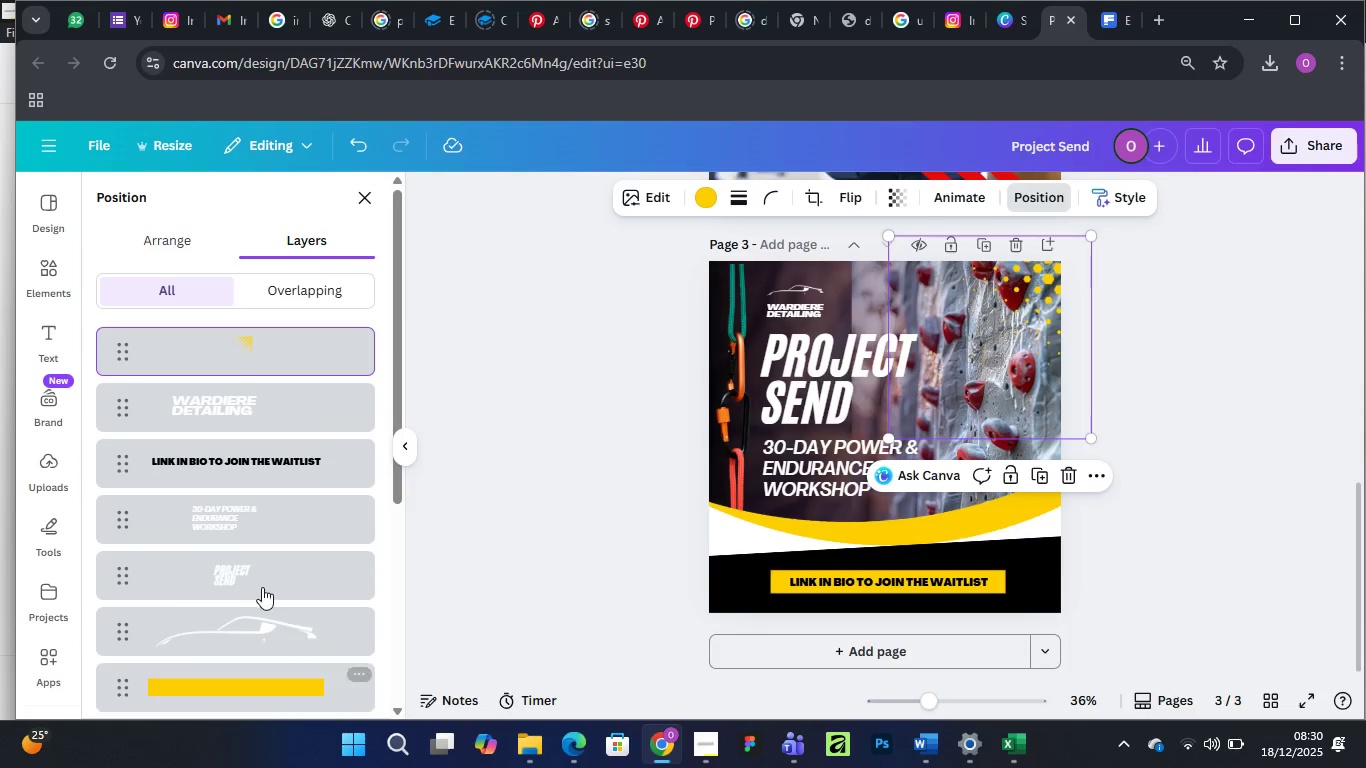 
left_click([270, 506])
 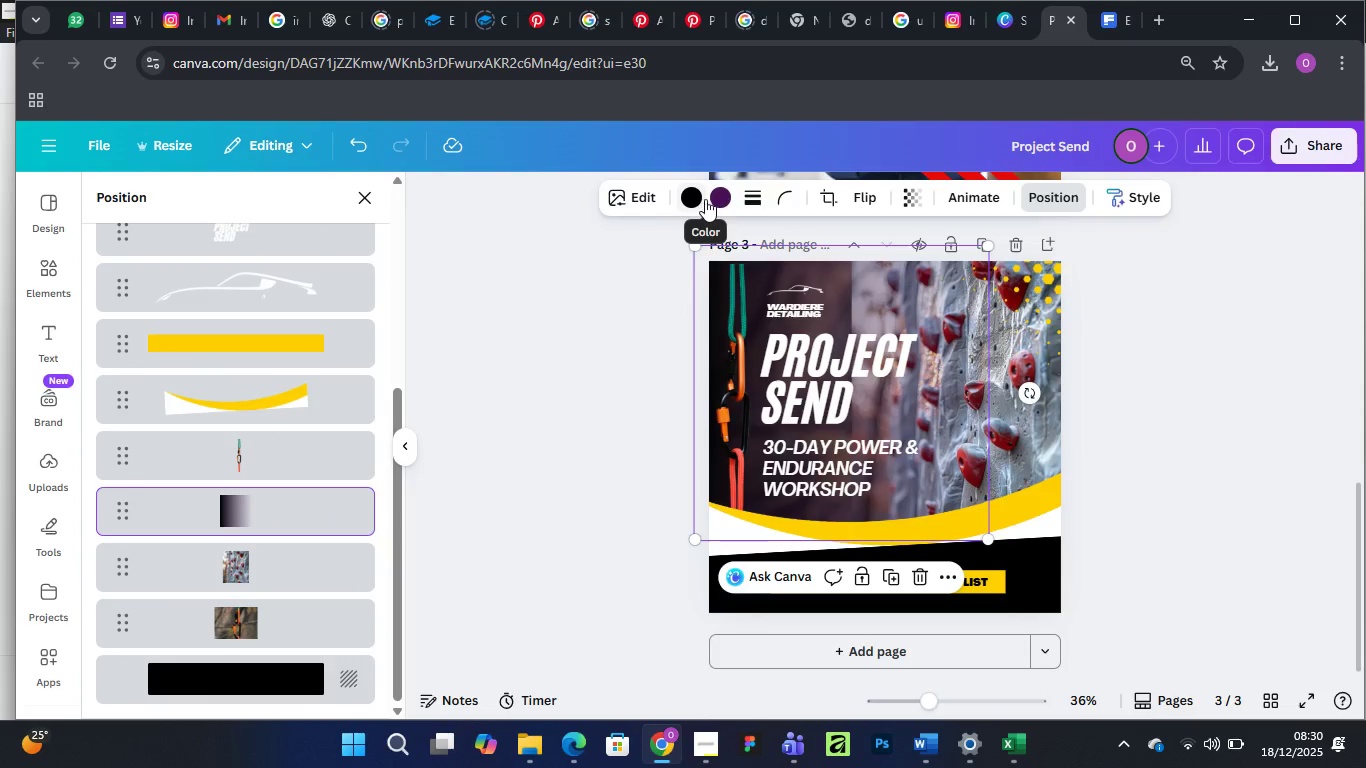 
scroll: coordinate [267, 580], scroll_direction: down, amount: 4.0
 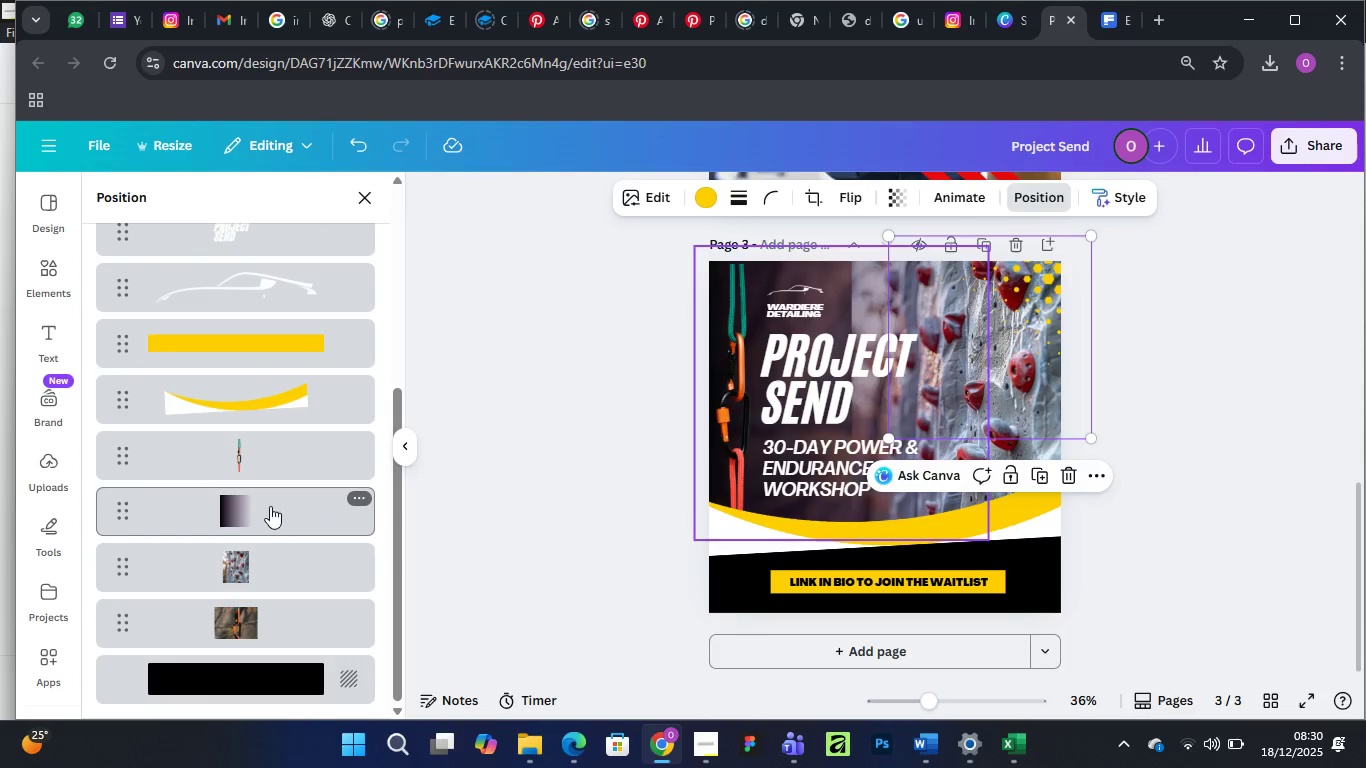 
left_click([727, 195])
 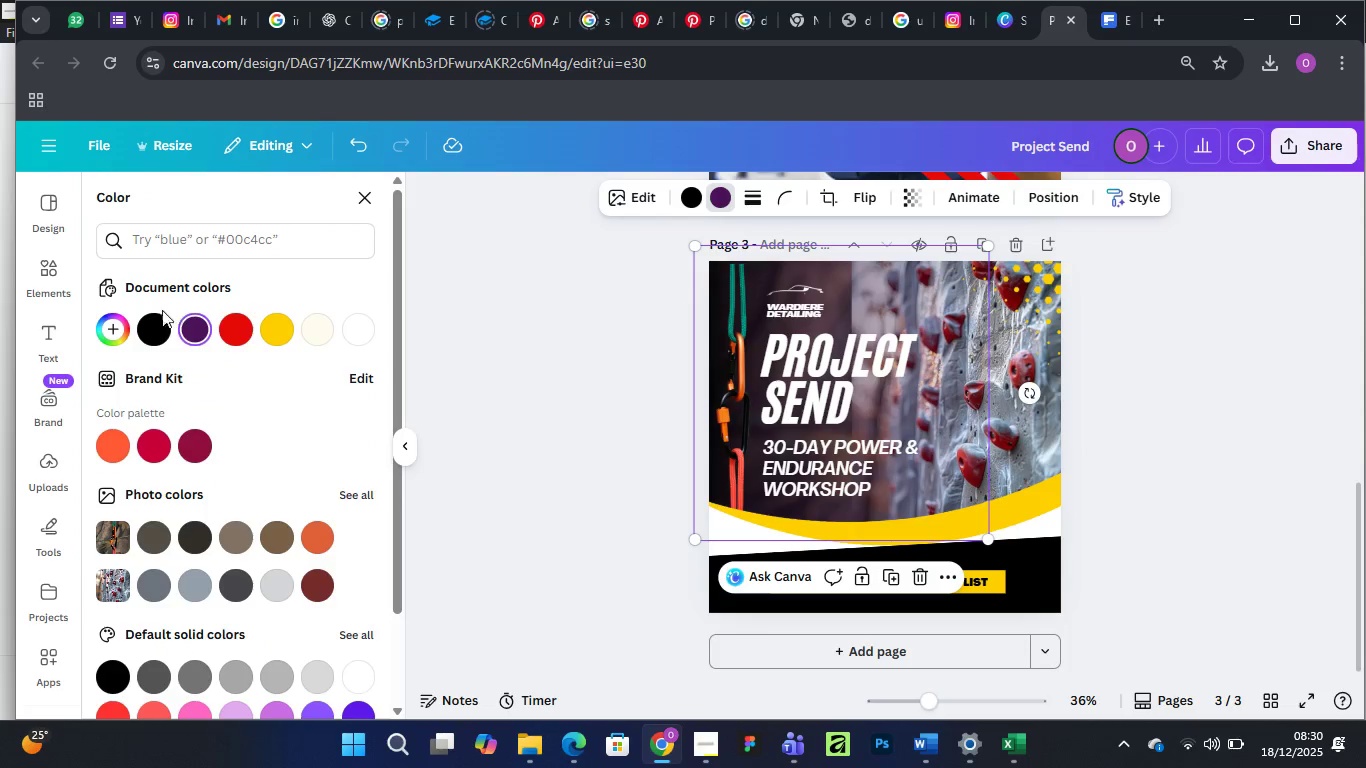 
left_click([148, 323])
 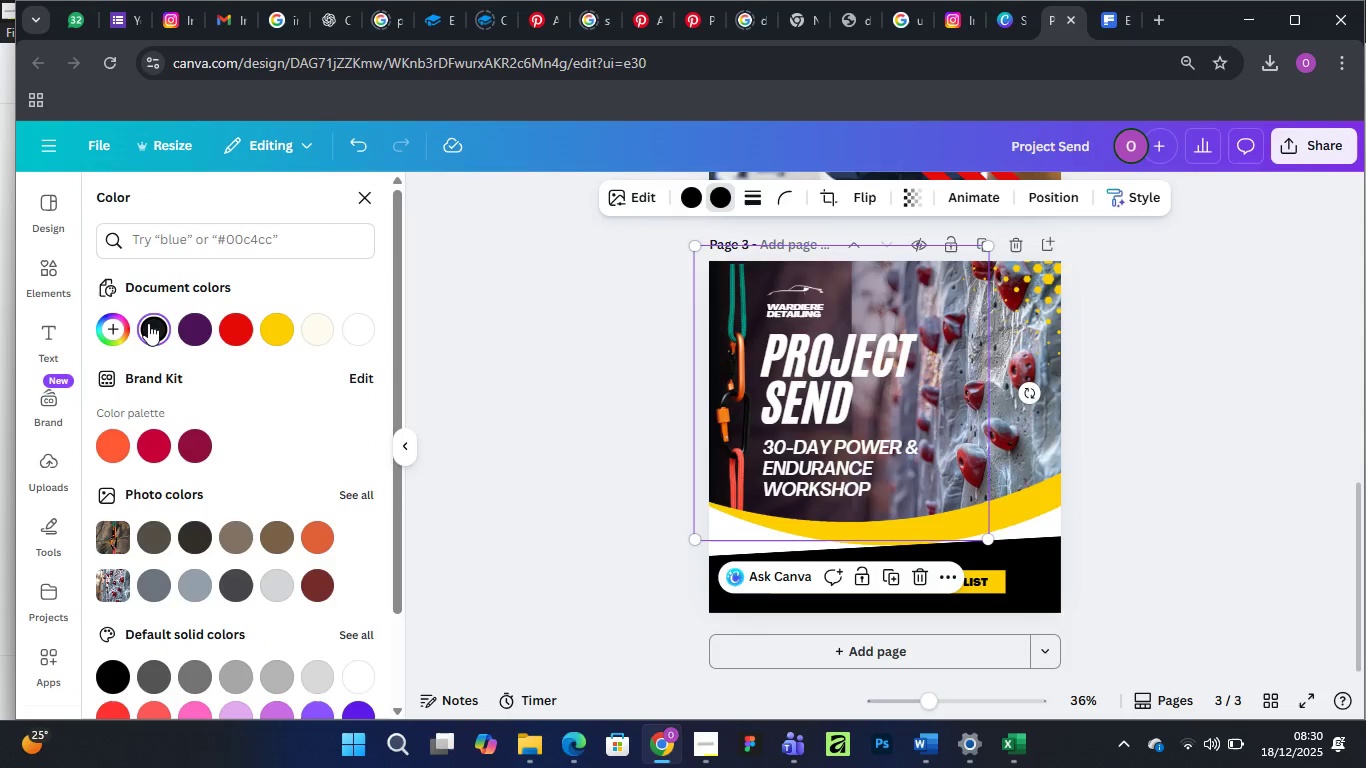 
mouse_move([177, 321])
 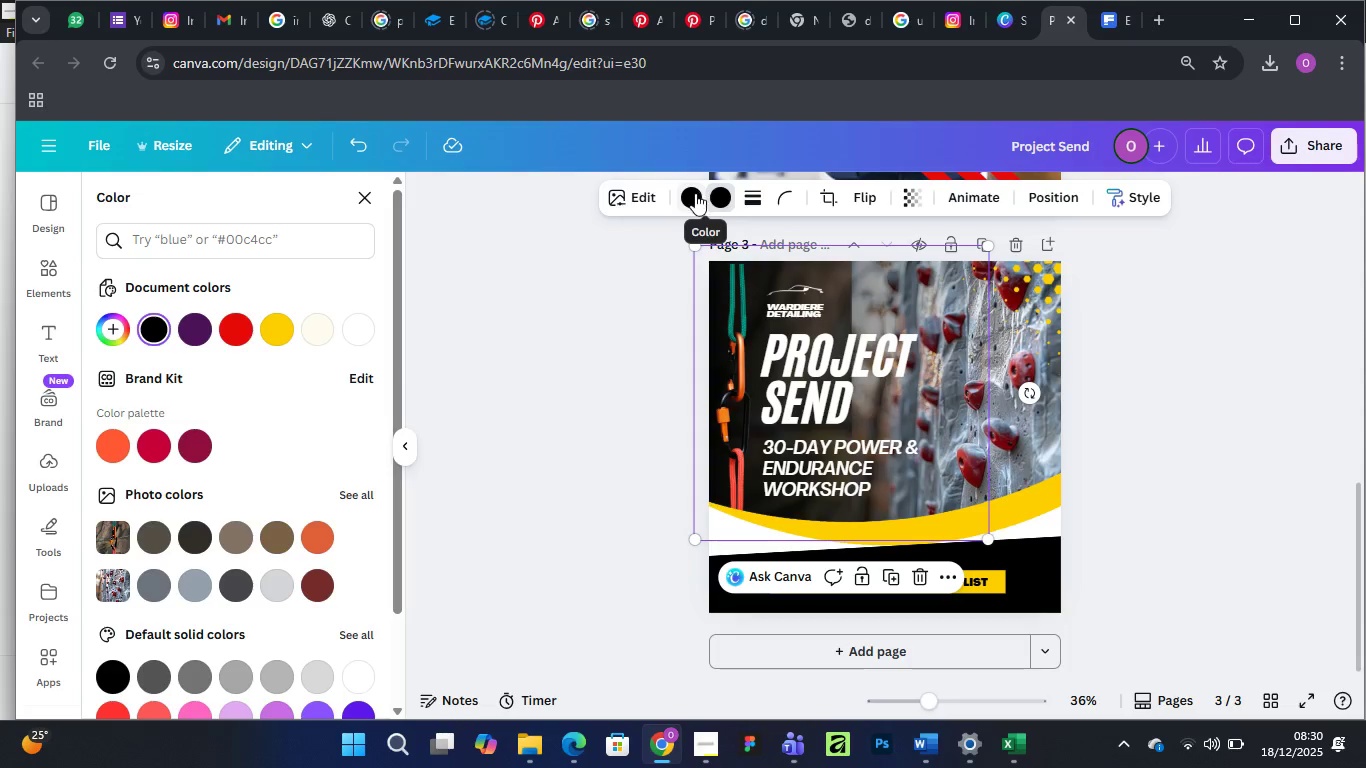 
left_click([694, 194])
 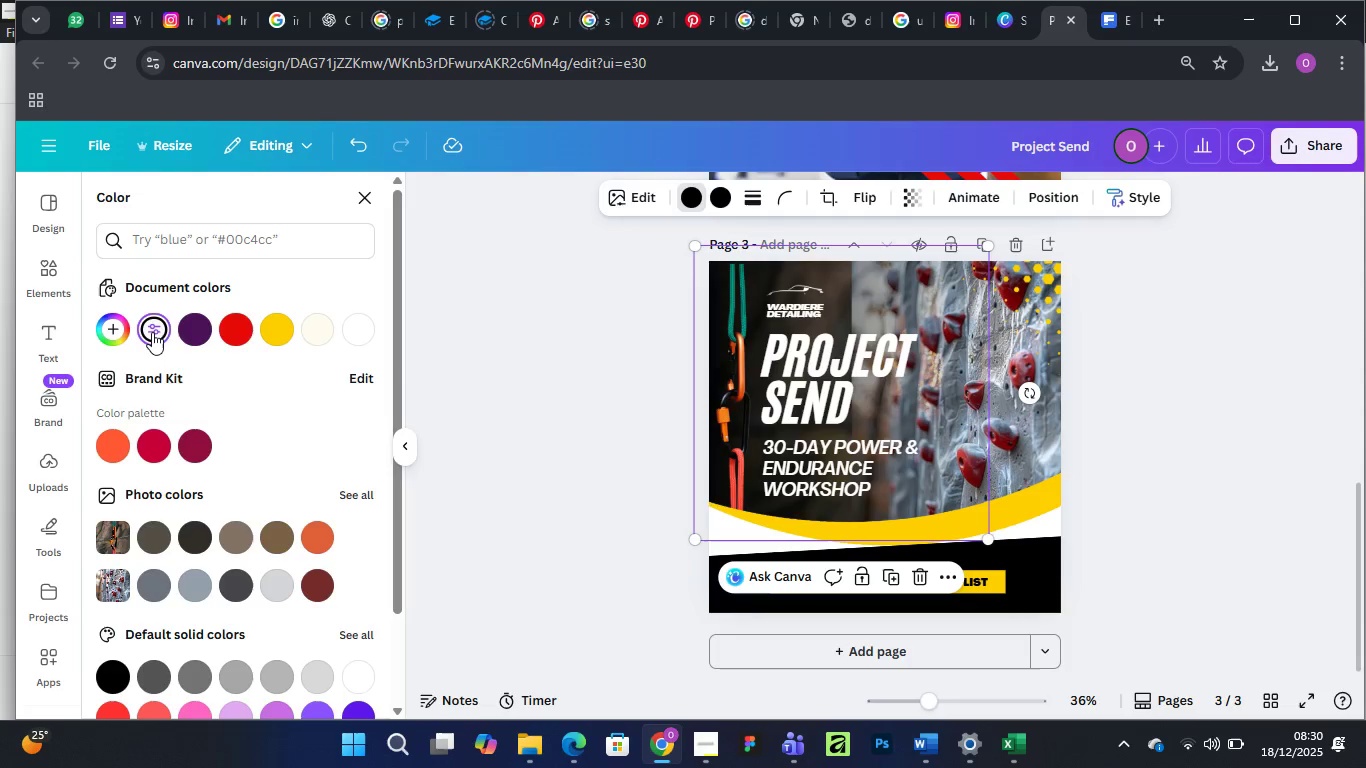 
left_click([152, 332])
 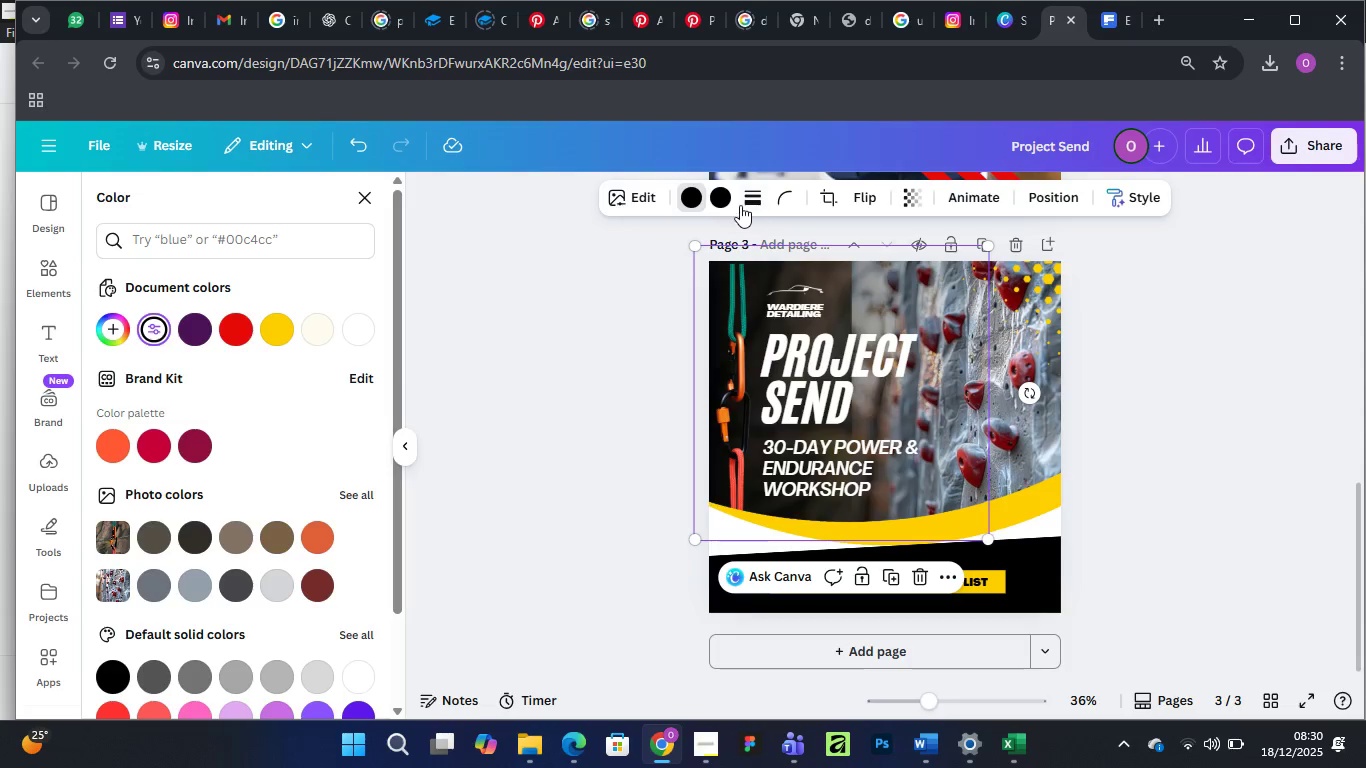 
left_click([721, 195])
 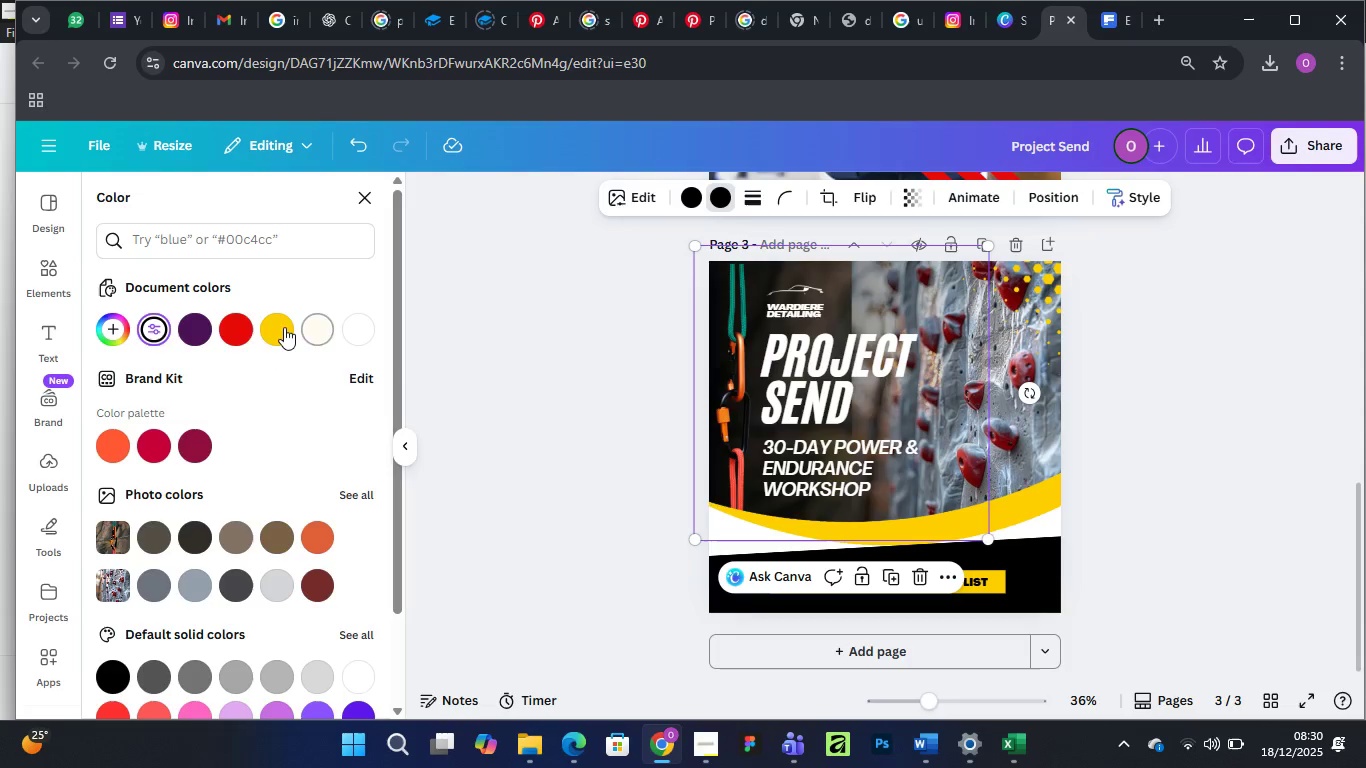 
left_click([283, 329])
 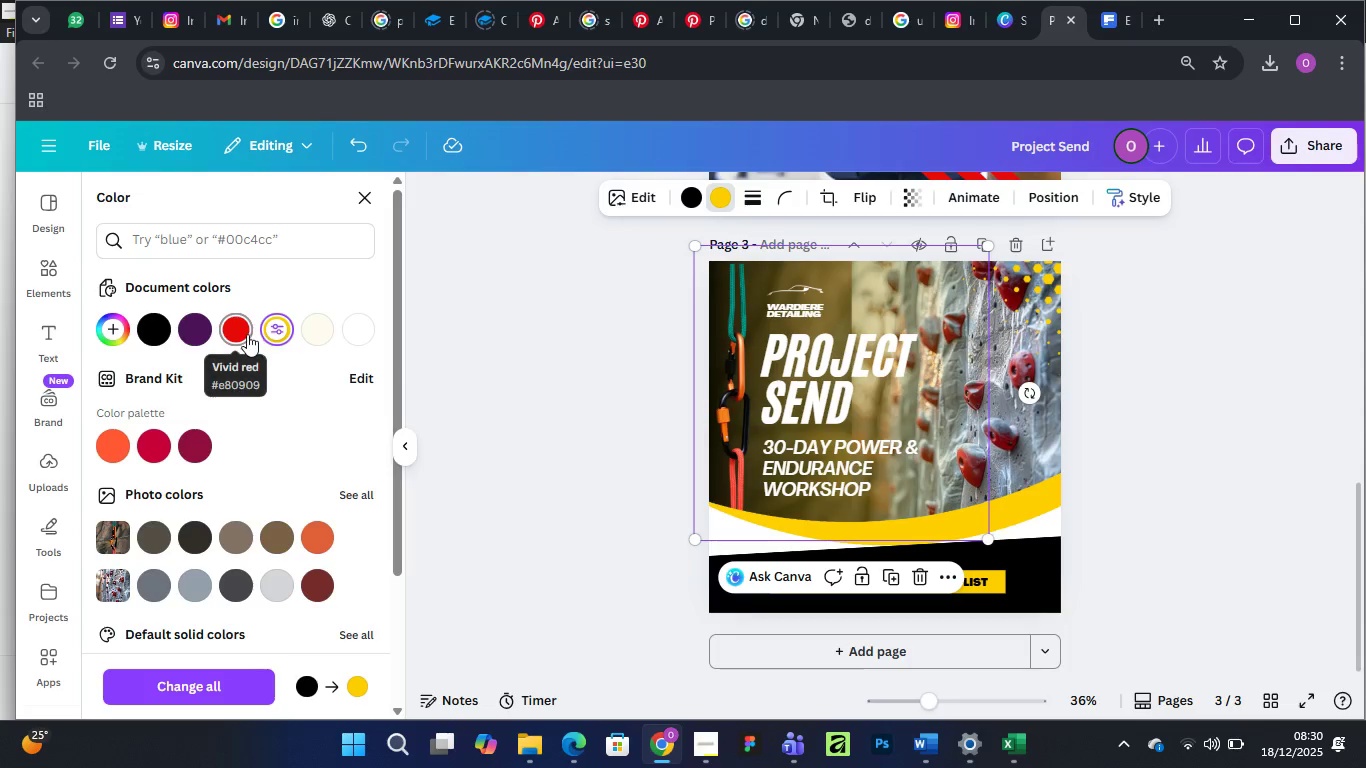 
left_click([152, 332])
 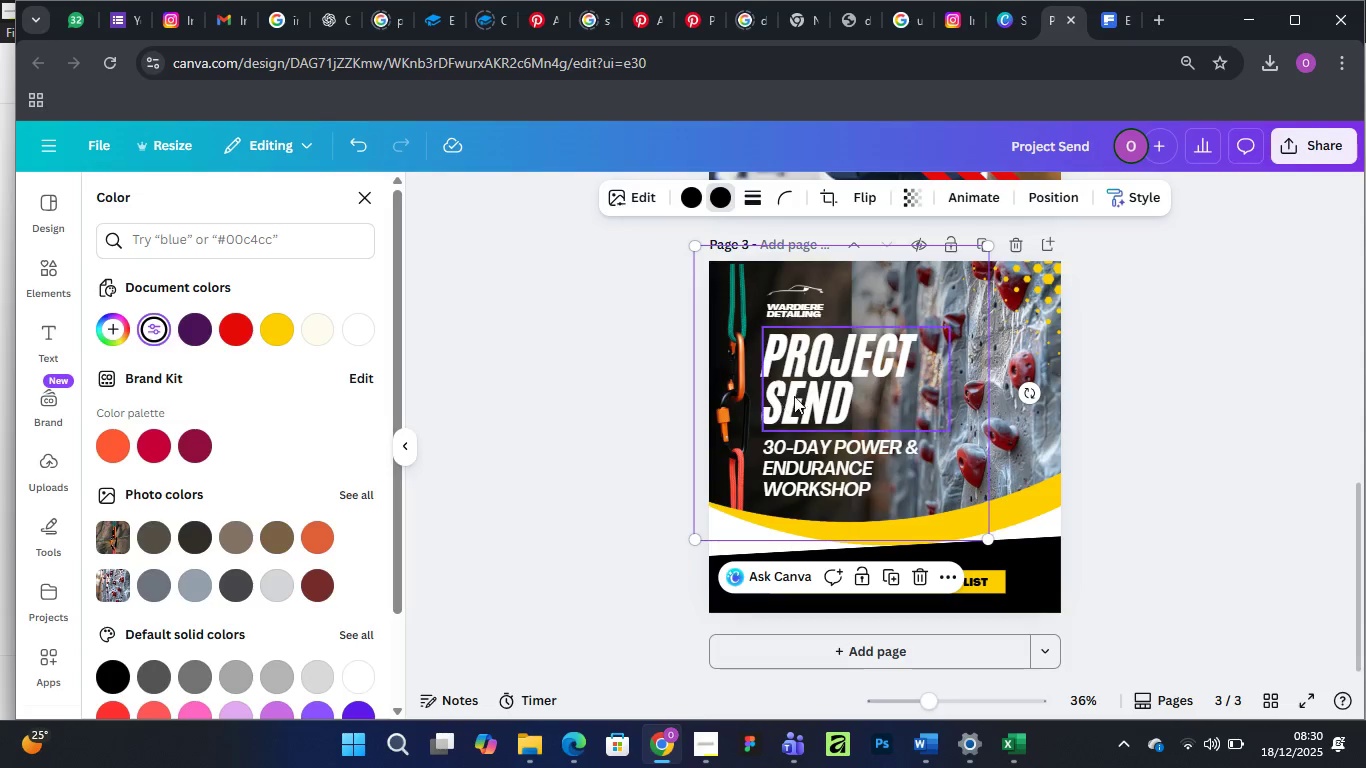 
left_click([735, 367])
 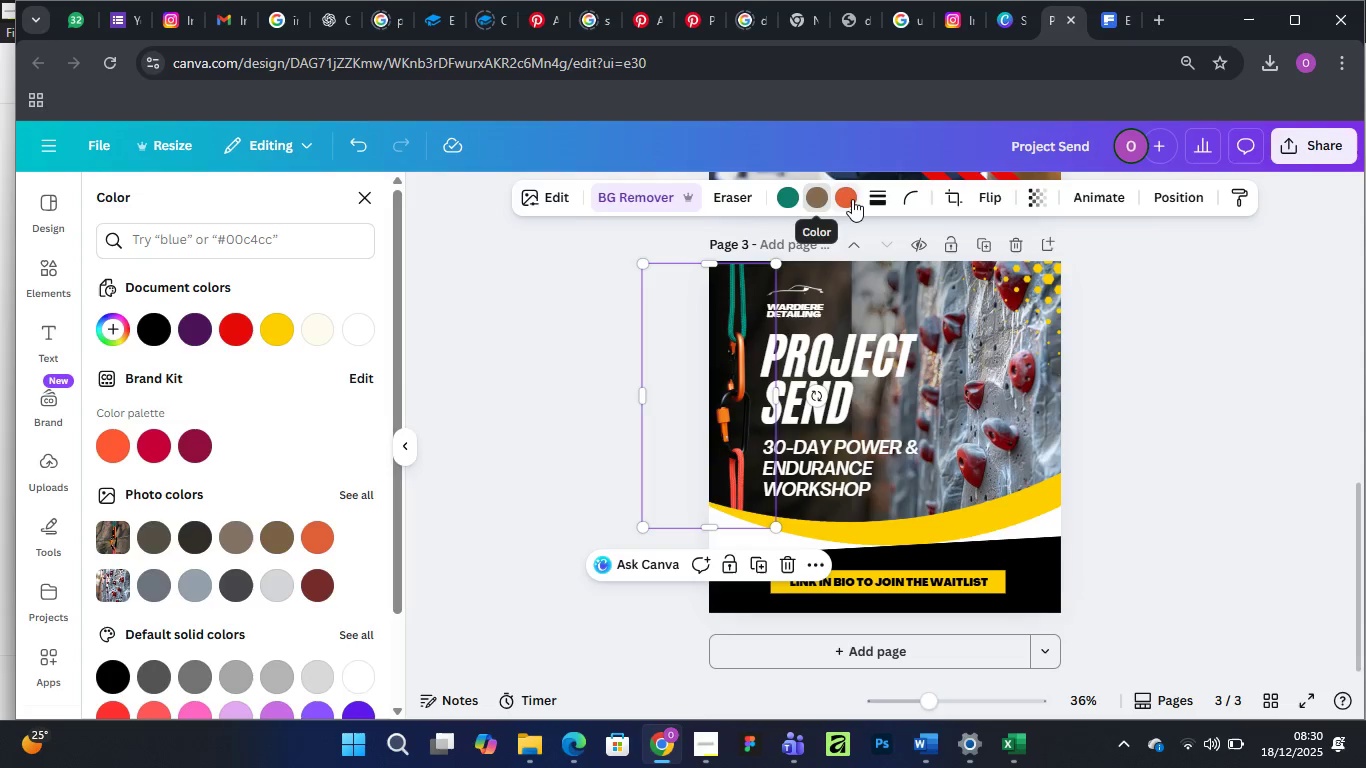 
left_click([854, 199])
 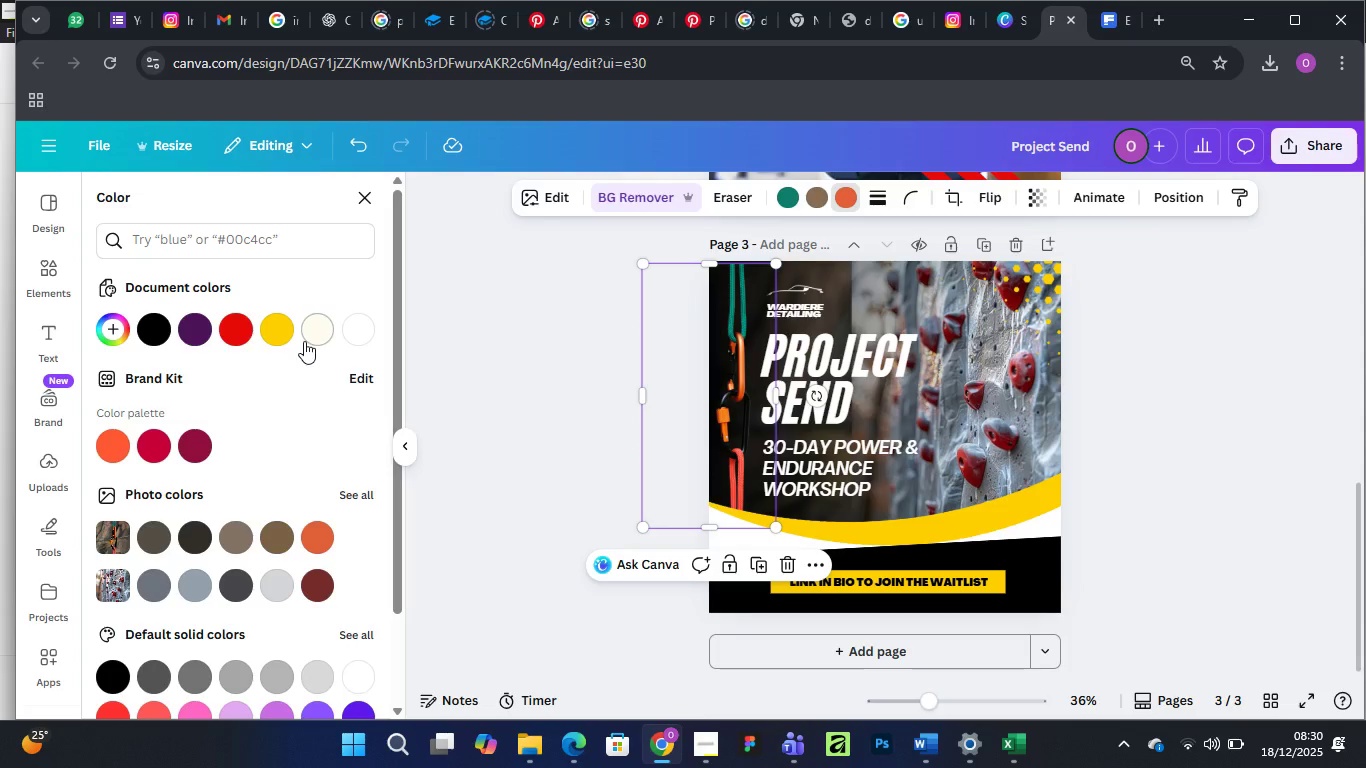 
left_click([261, 323])
 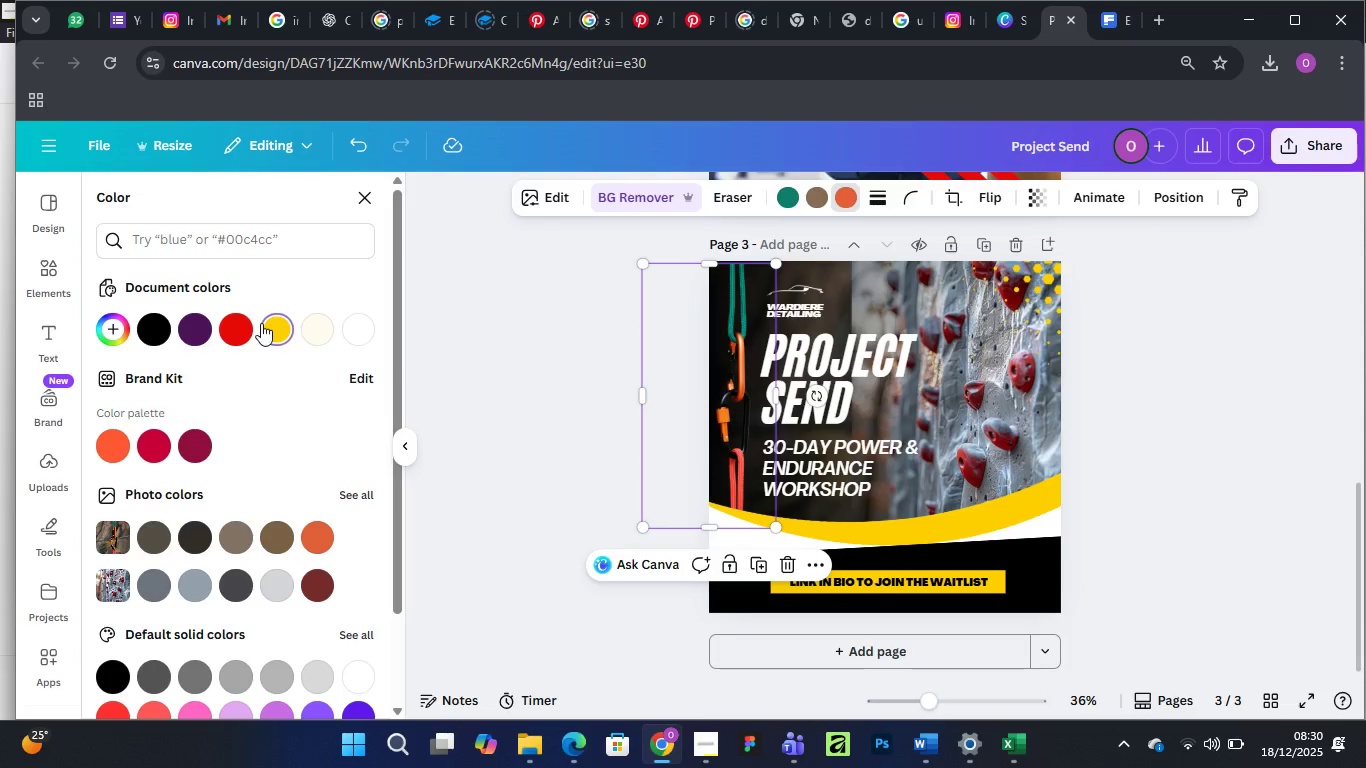 
mouse_move([305, 342])
 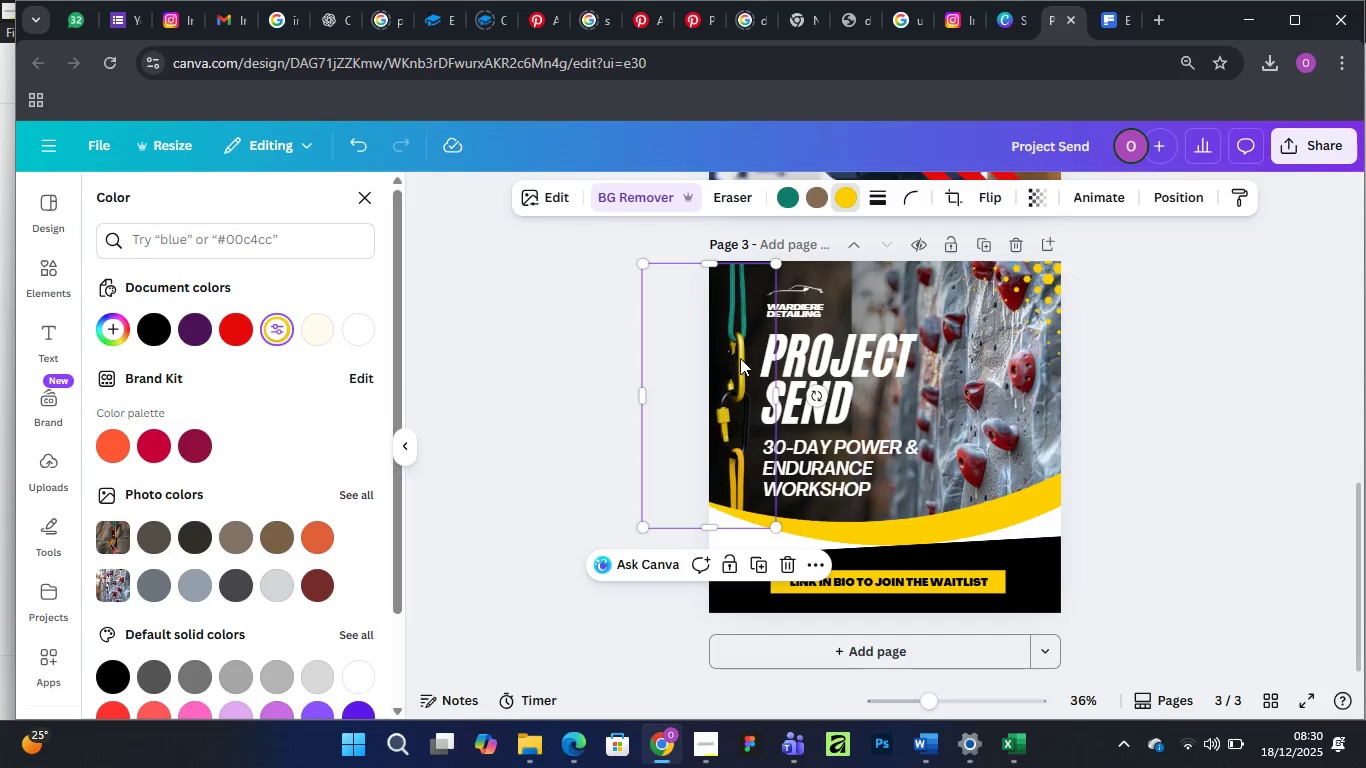 
left_click_drag(start_coordinate=[738, 359], to_coordinate=[737, 349])
 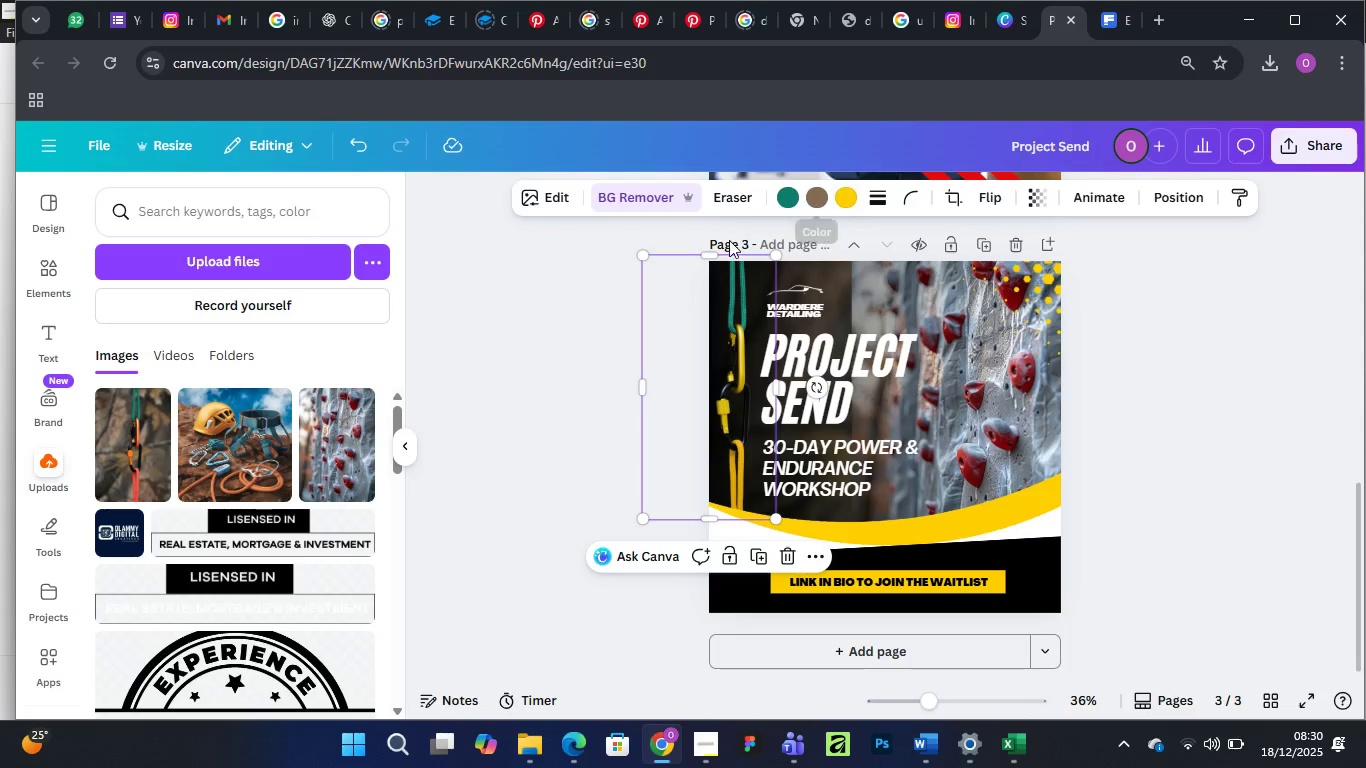 
left_click([838, 201])
 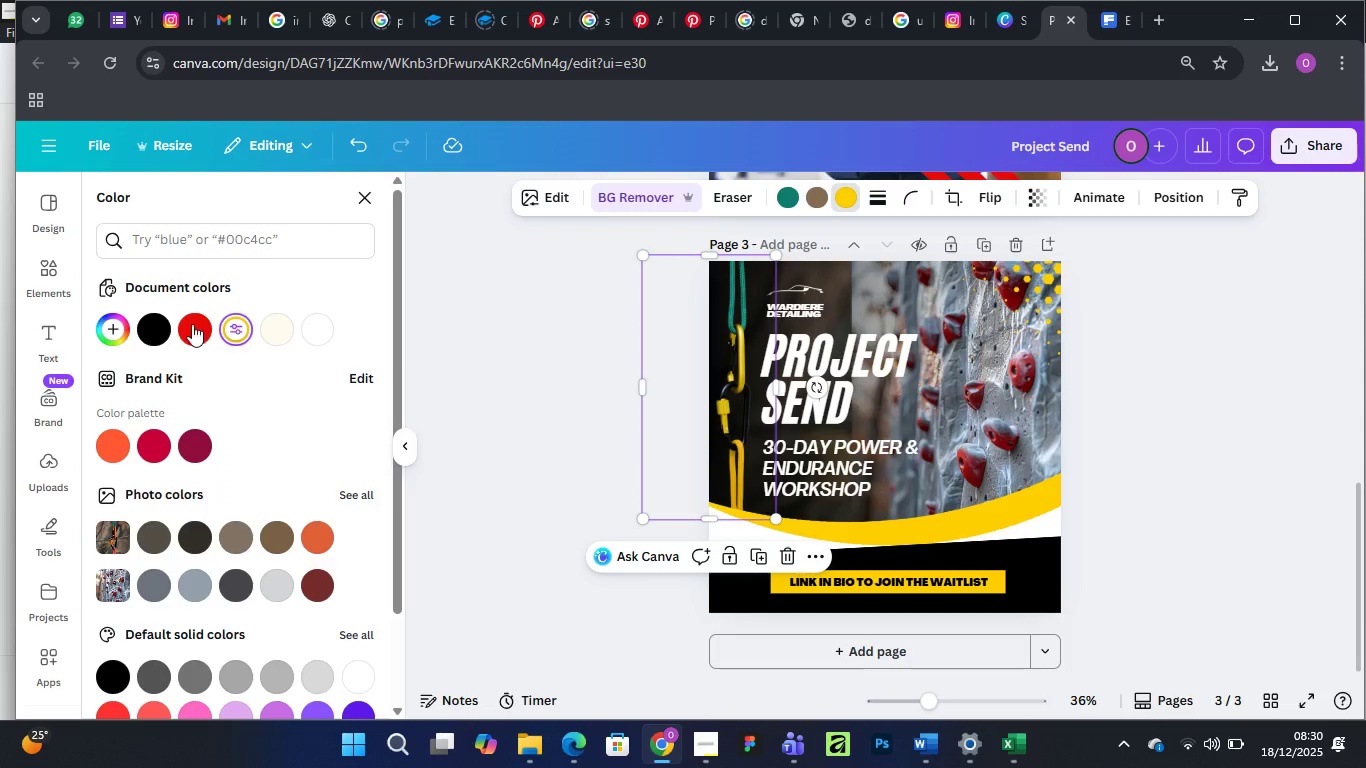 
left_click([192, 322])
 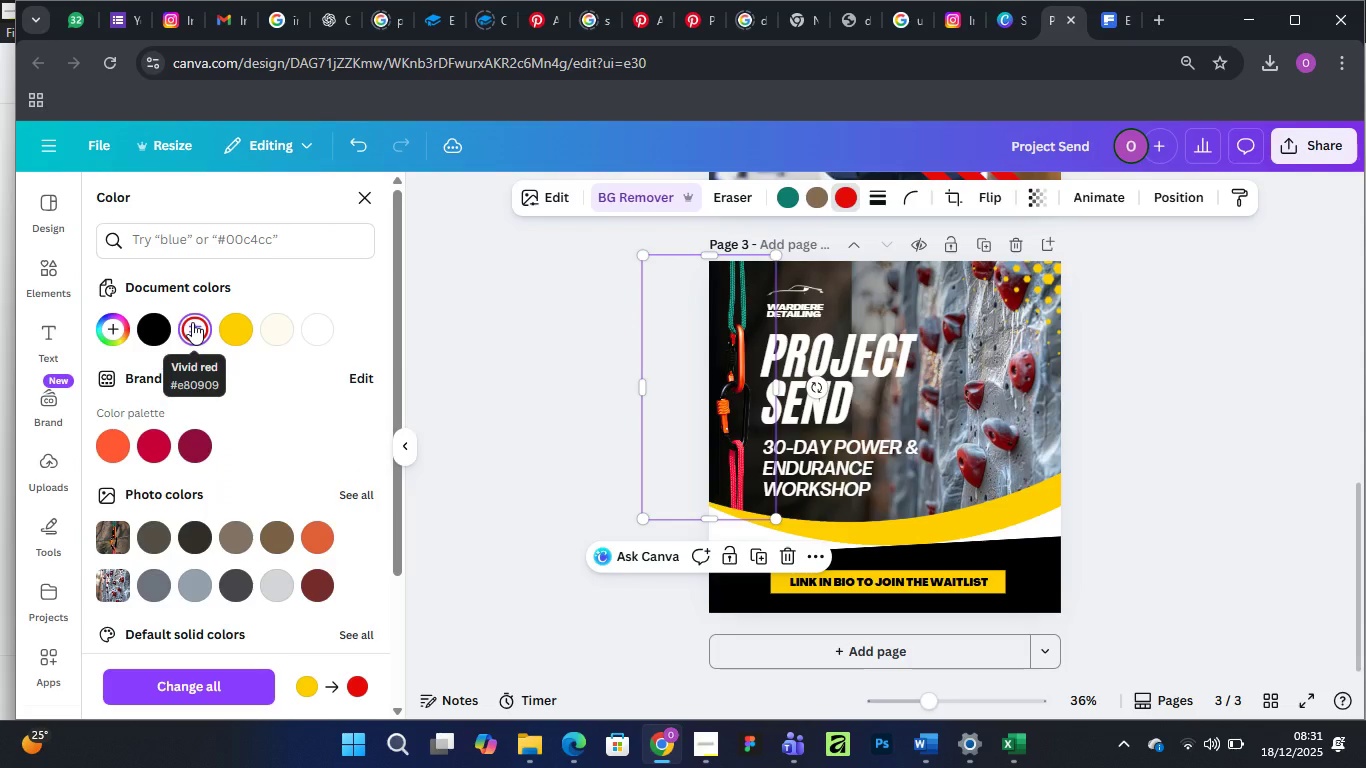 
wait(6.59)
 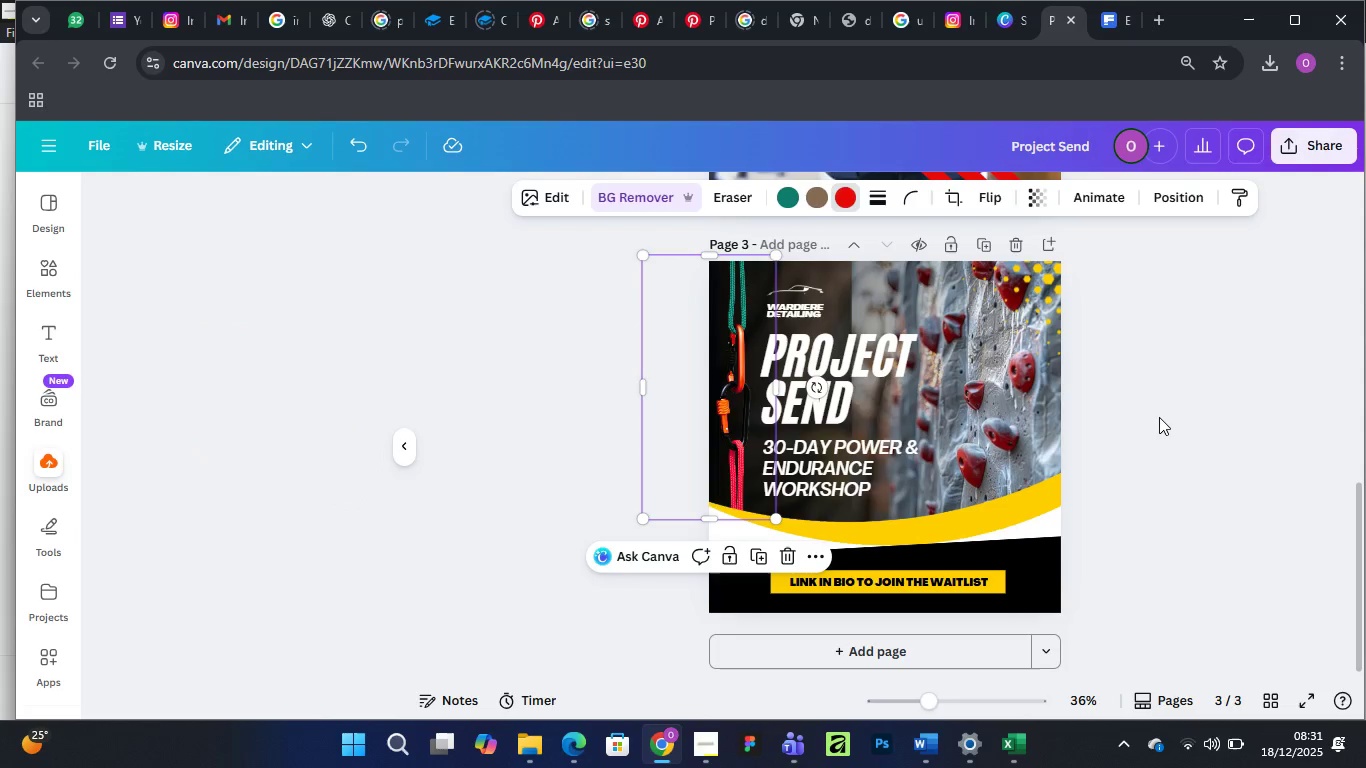 
left_click([1159, 417])
 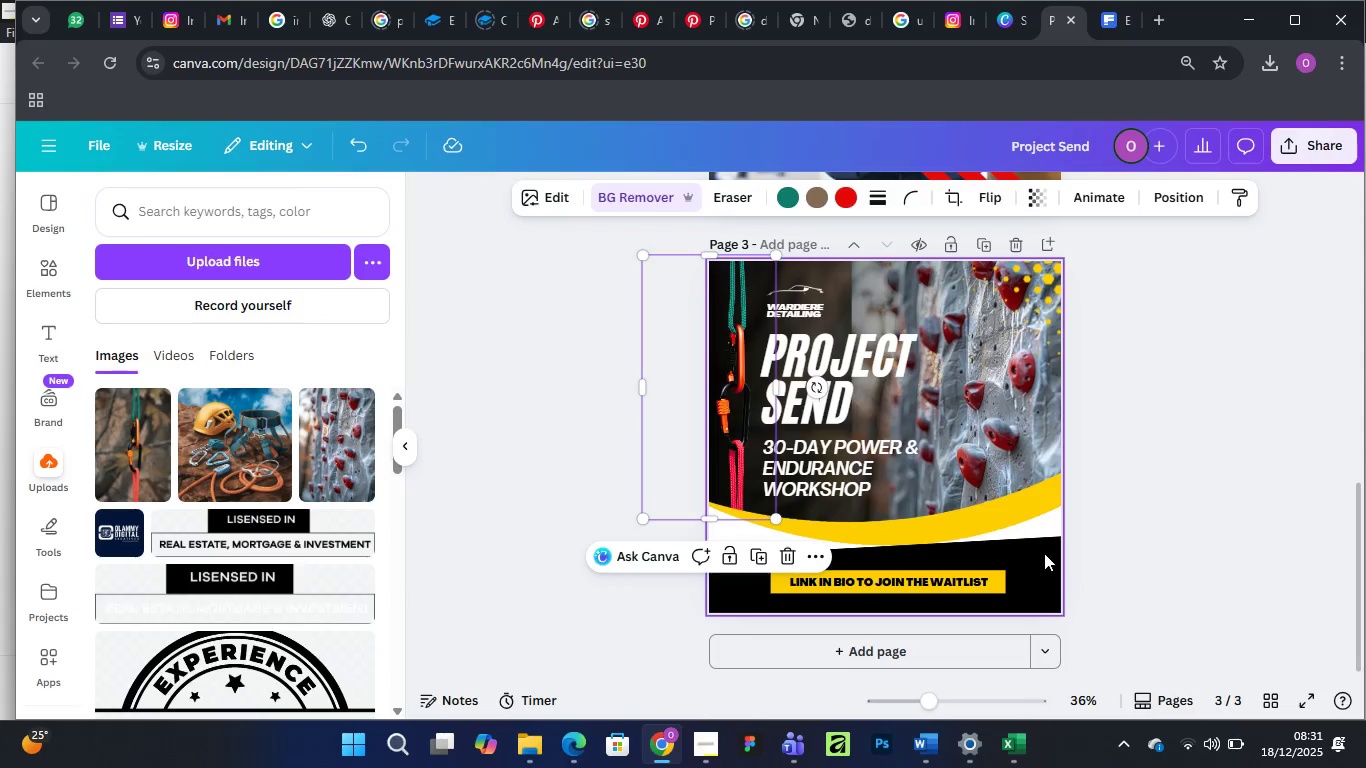 
mouse_move([236, 352])
 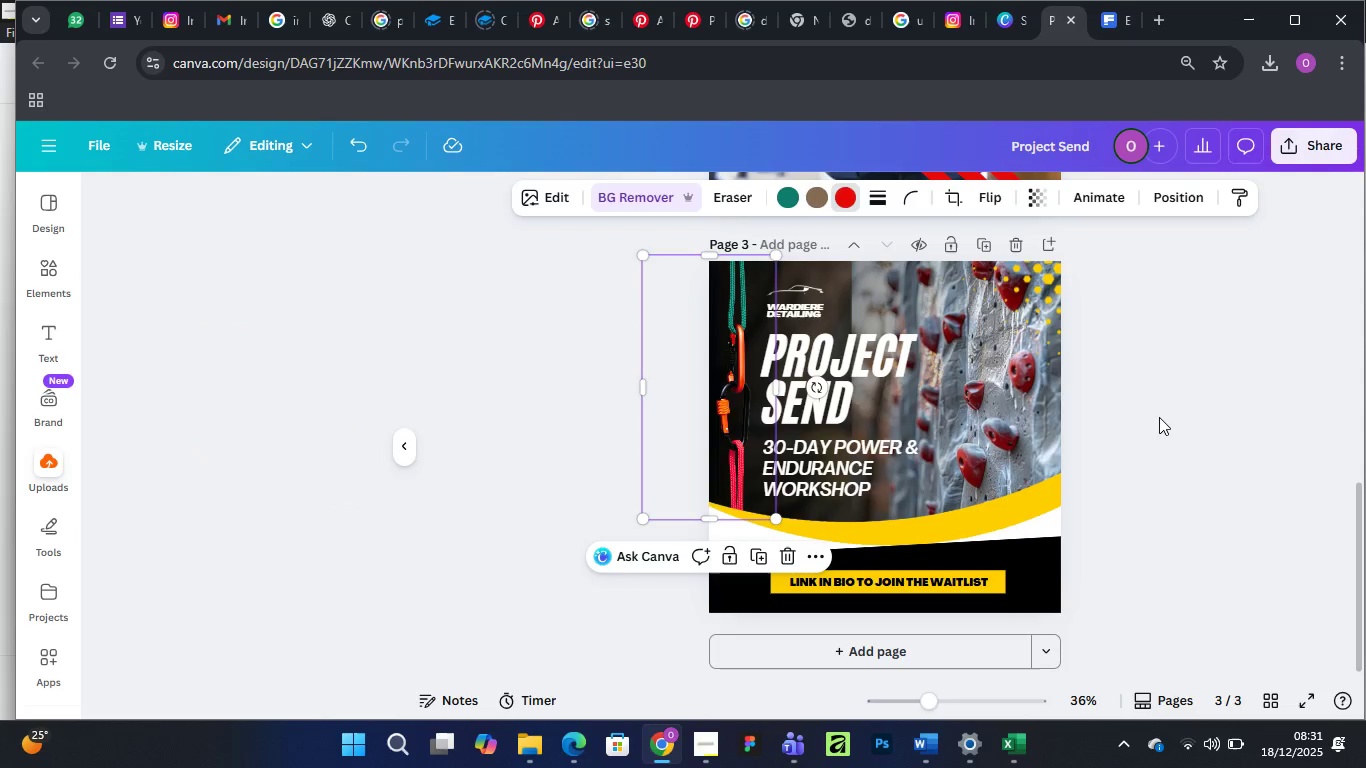 
left_click([1044, 554])
 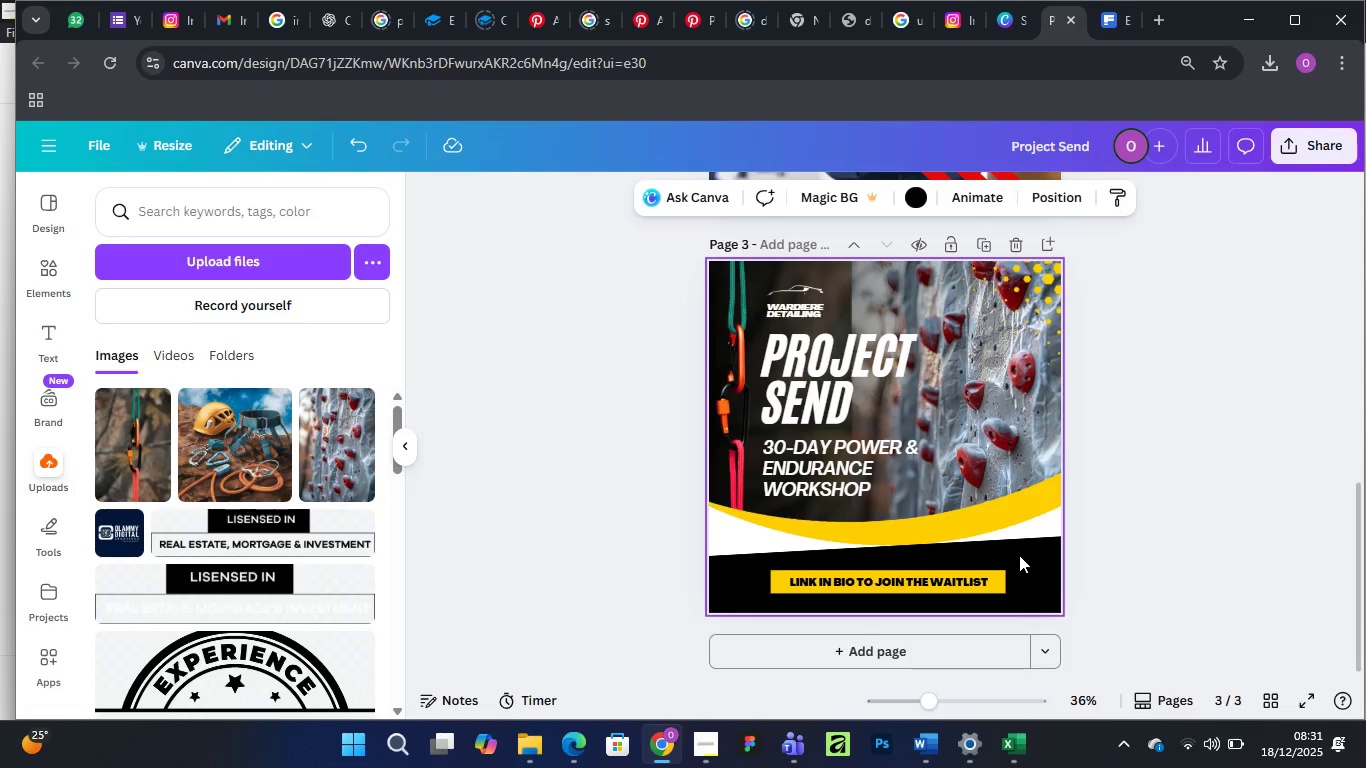 
left_click([1019, 555])
 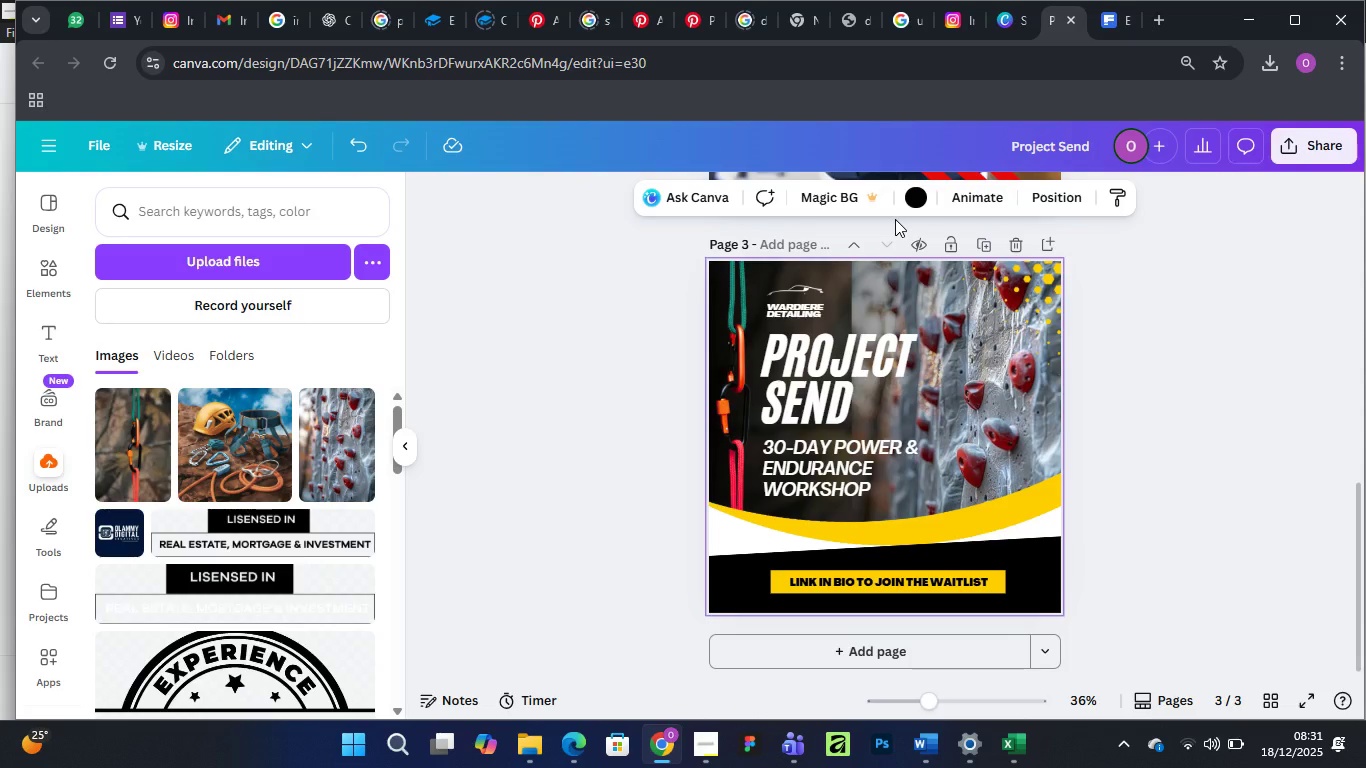 
mouse_move([936, 184])
 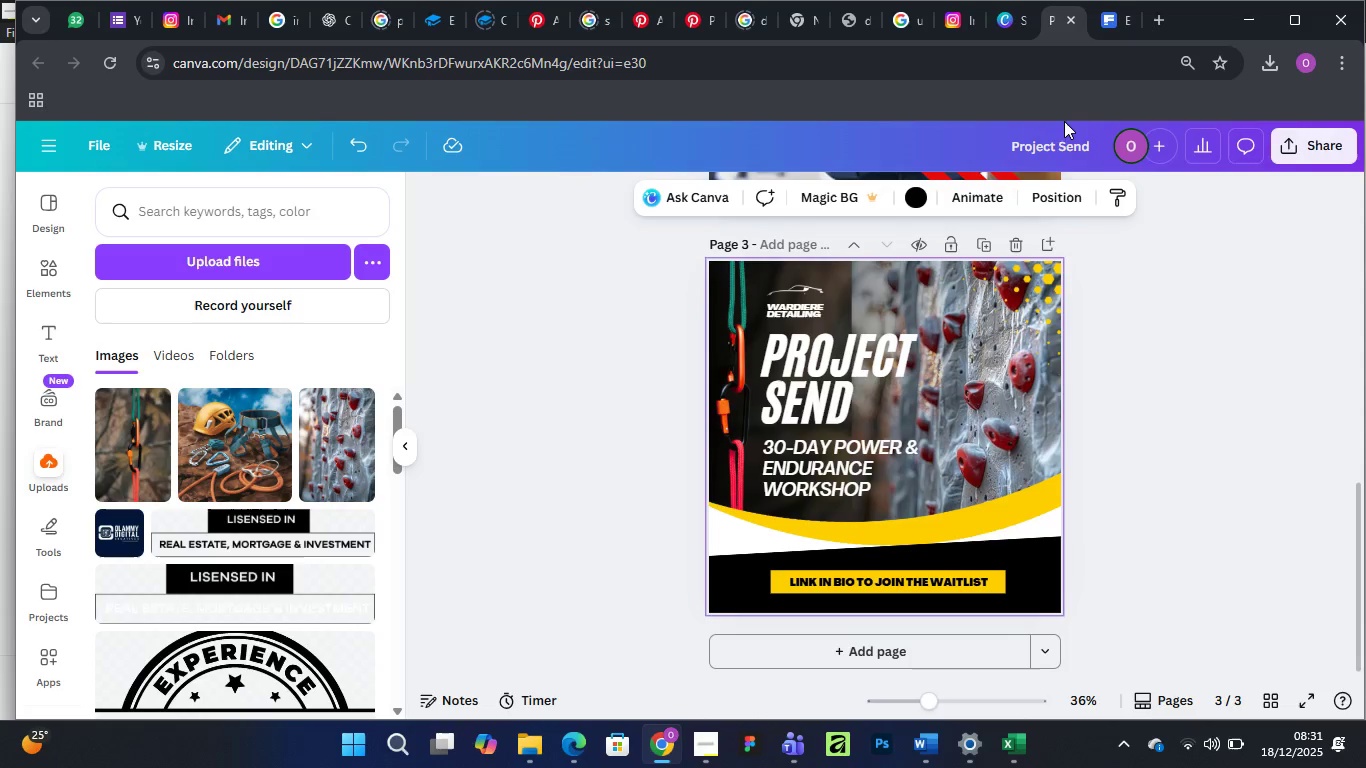 
left_click([923, 195])
 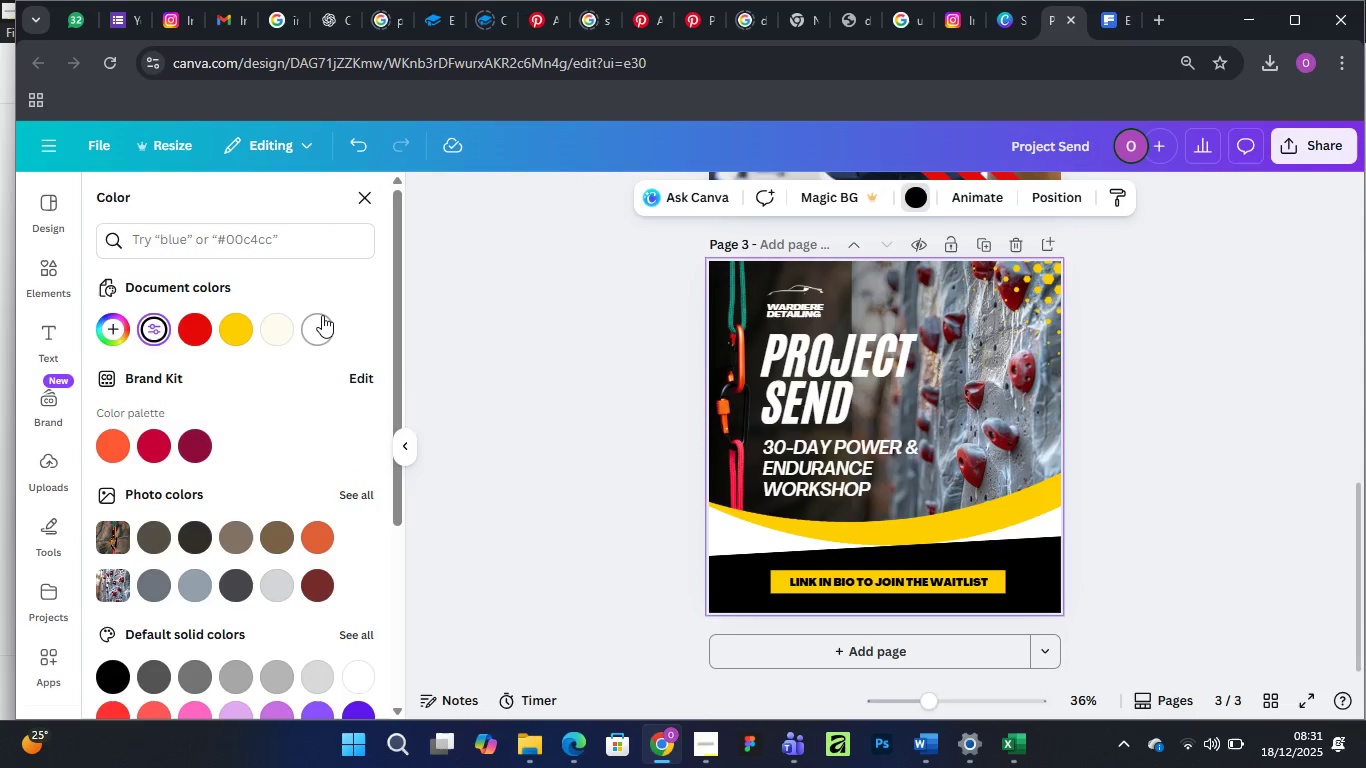 
mouse_move([1027, 136])
 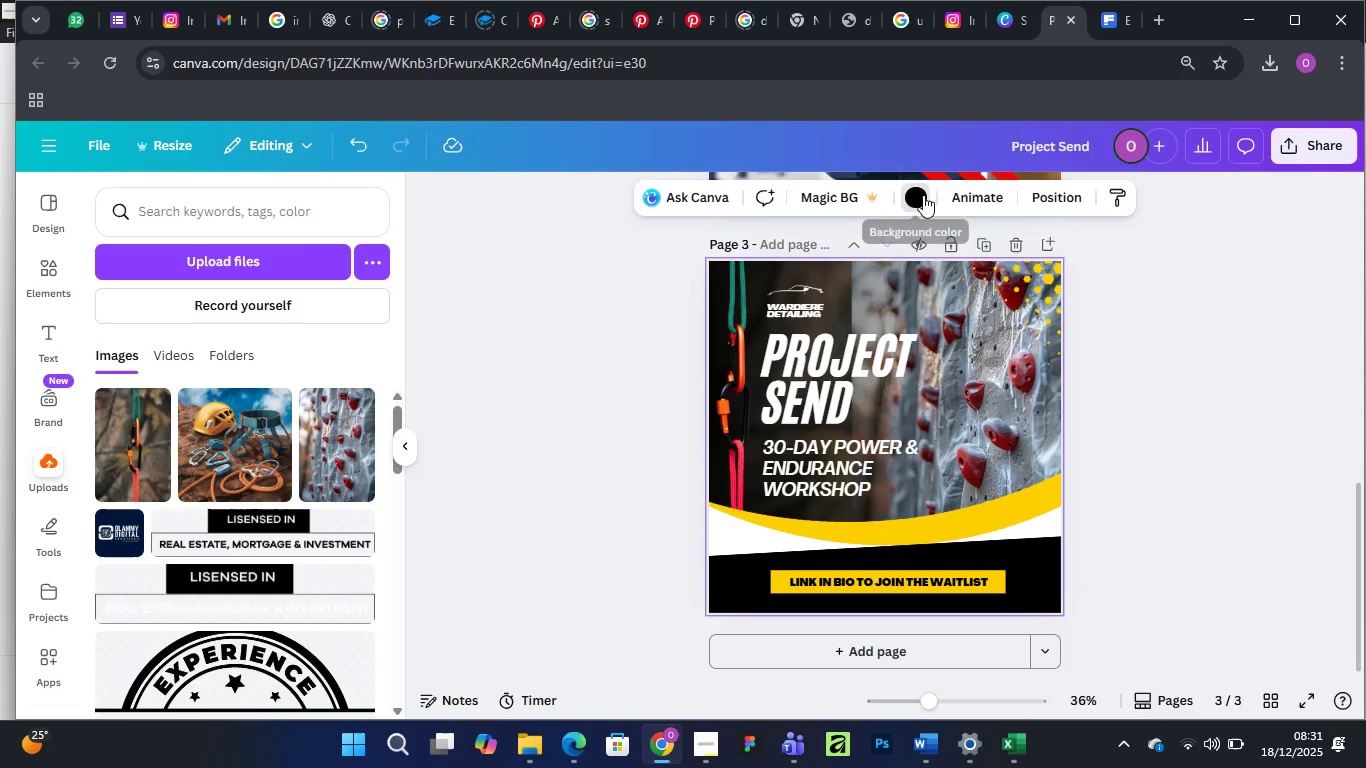 
left_click([320, 325])
 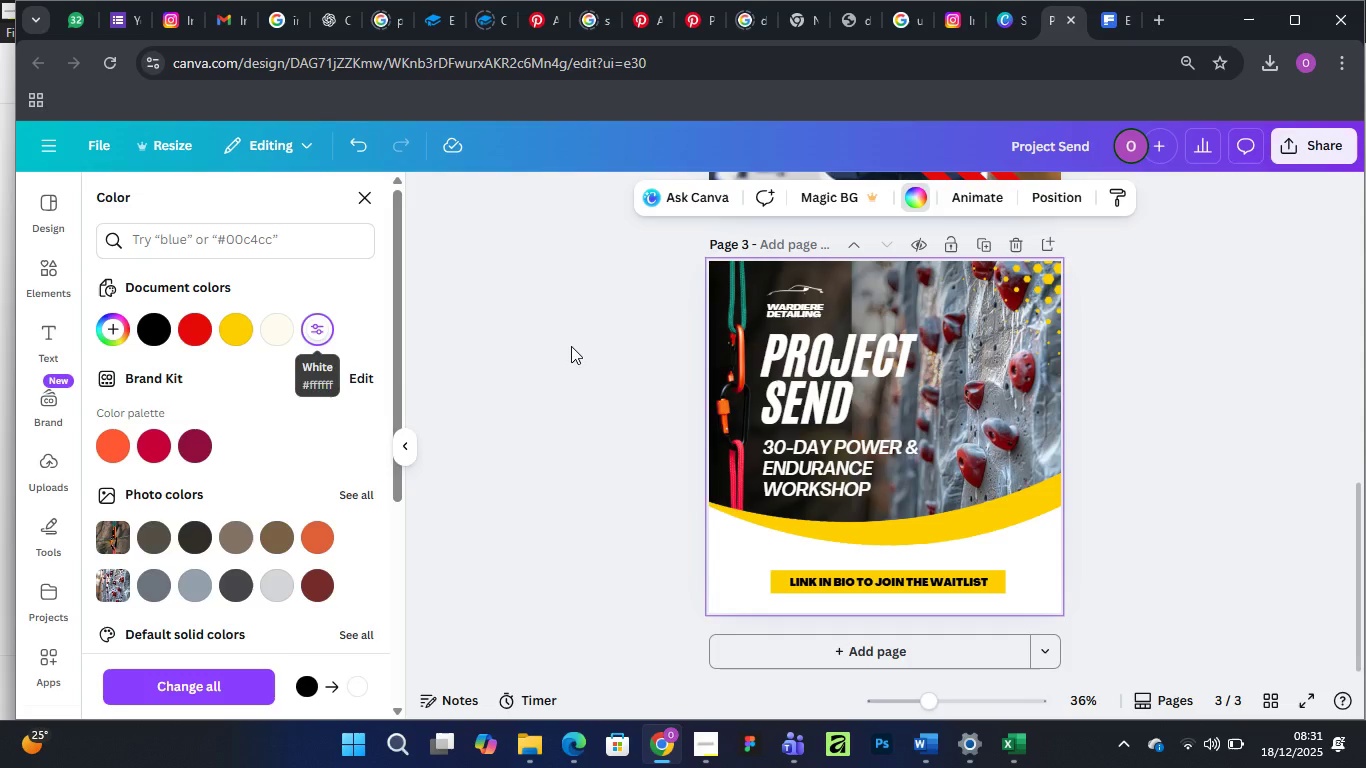 
wait(6.45)
 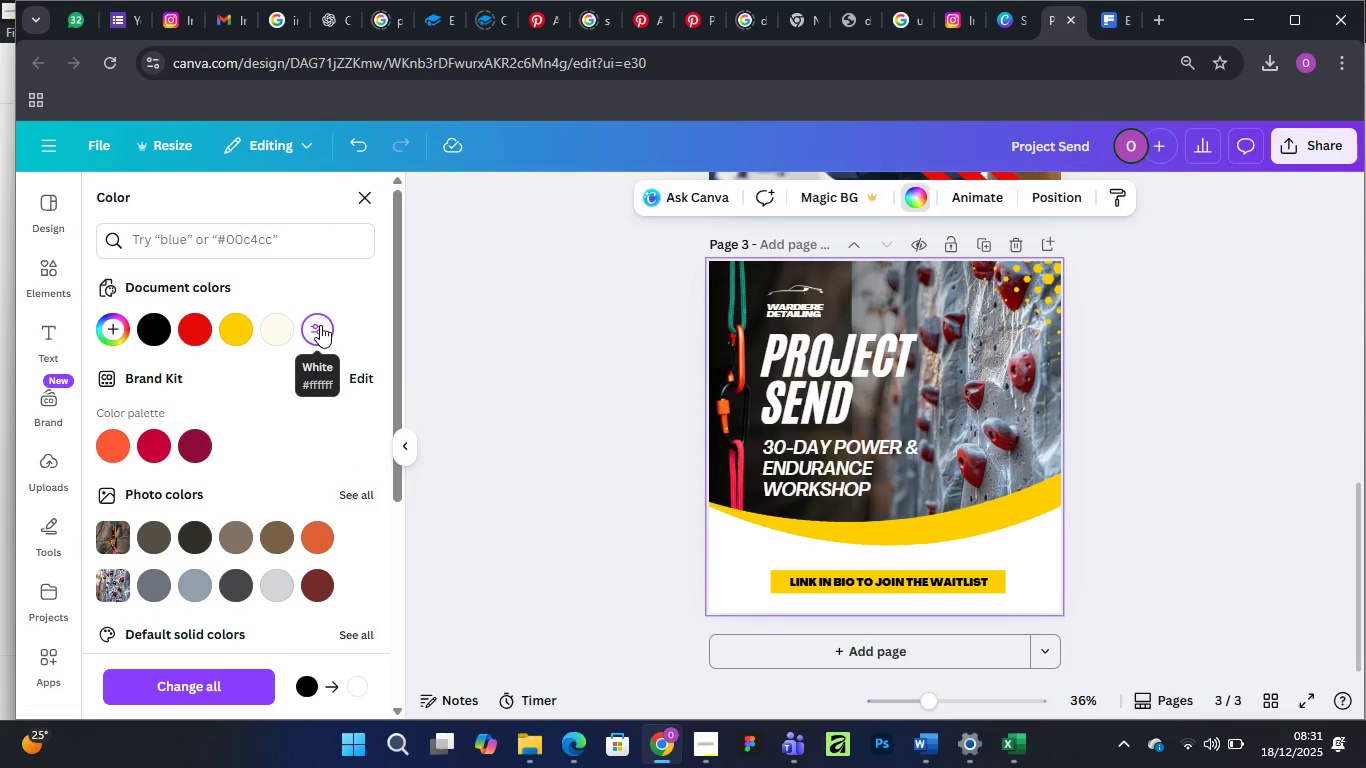 
left_click([921, 194])
 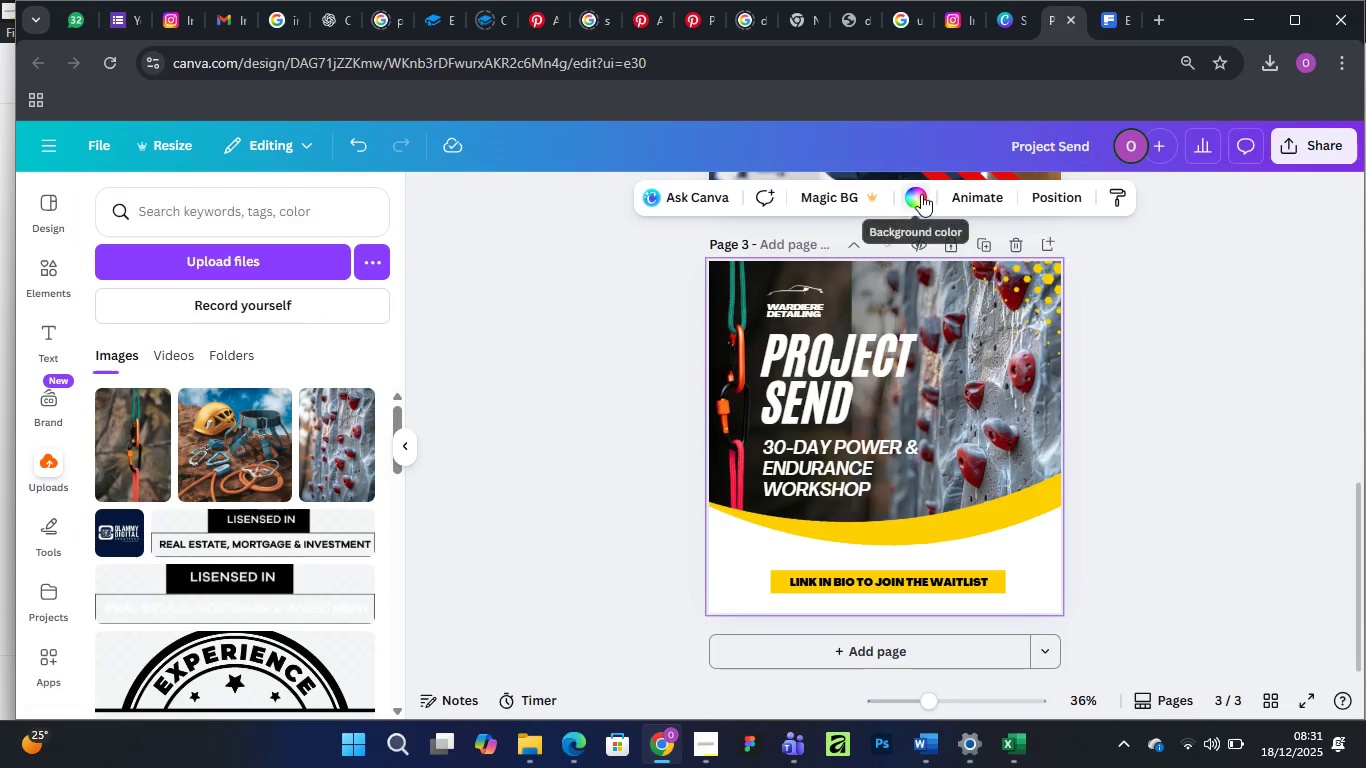 
left_click([921, 194])
 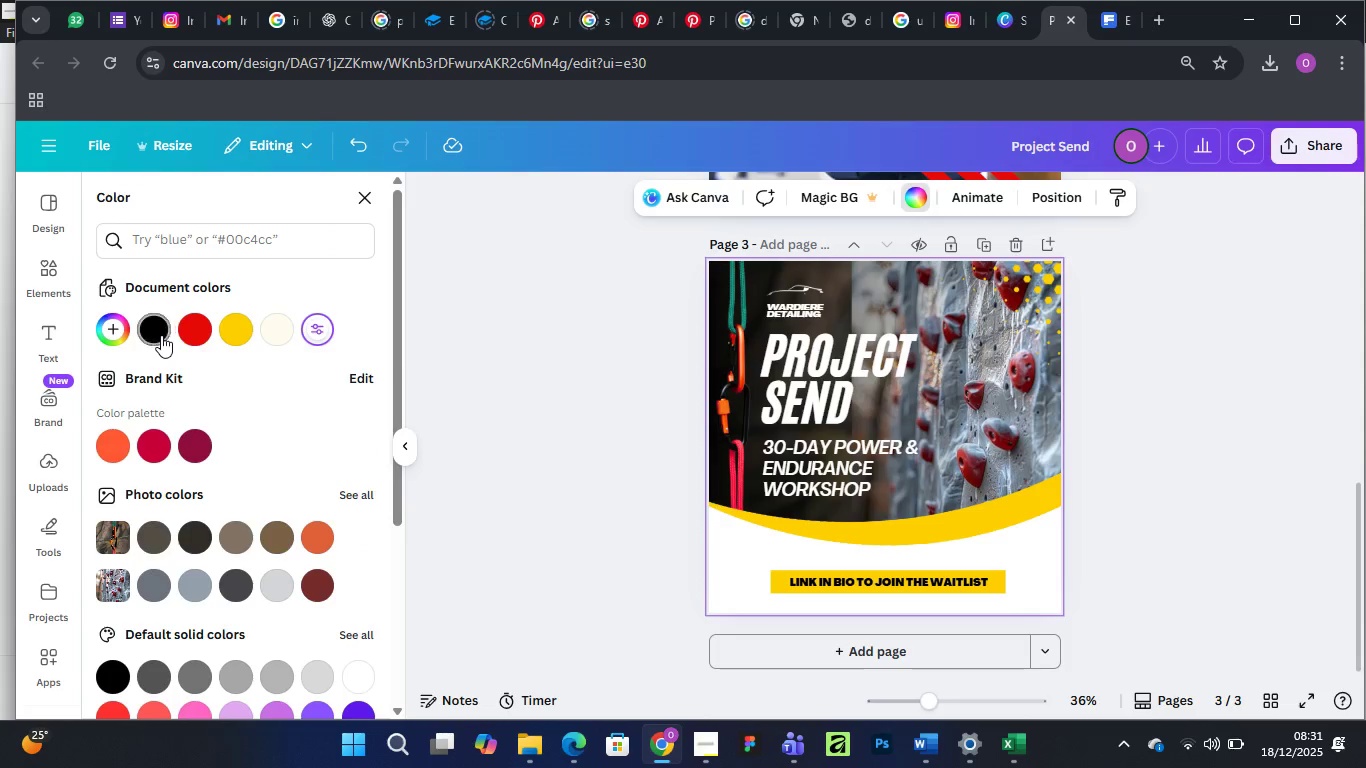 
left_click([158, 325])
 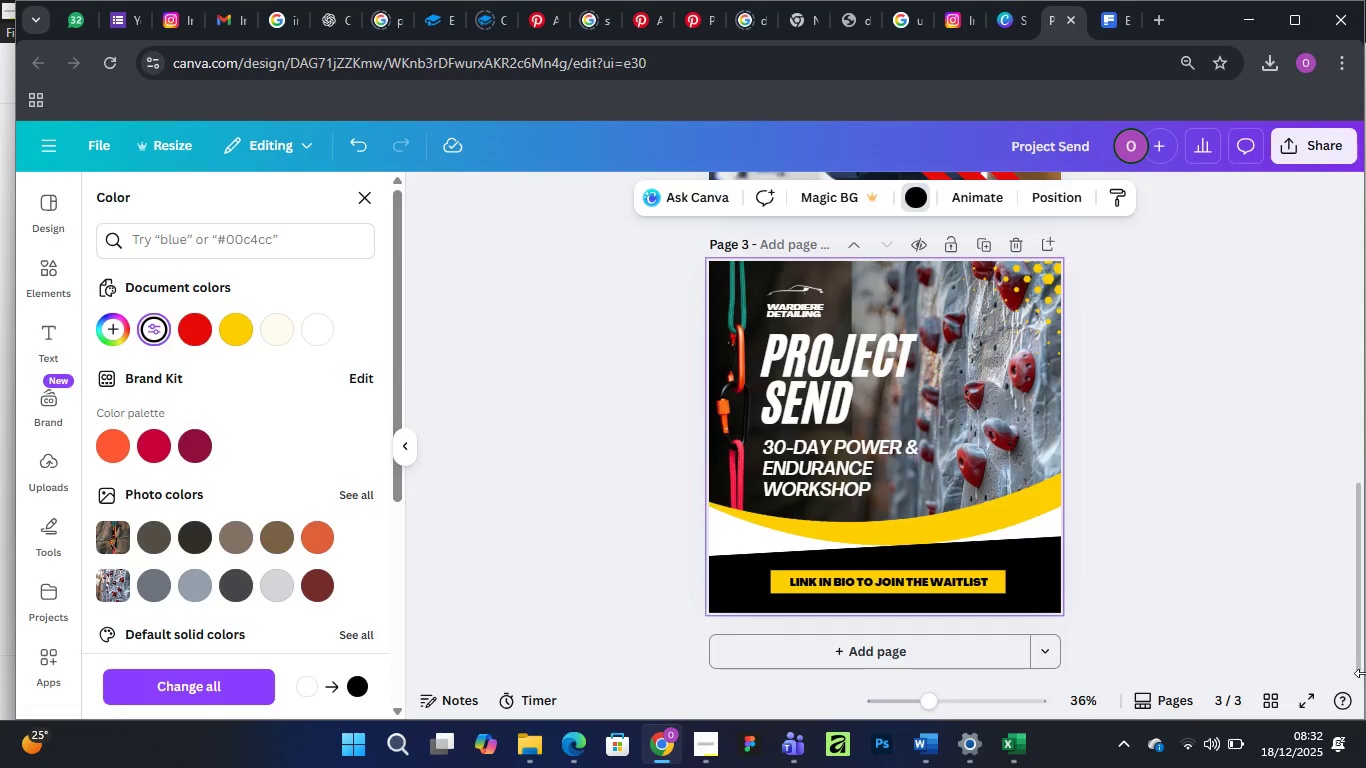 
wait(41.14)
 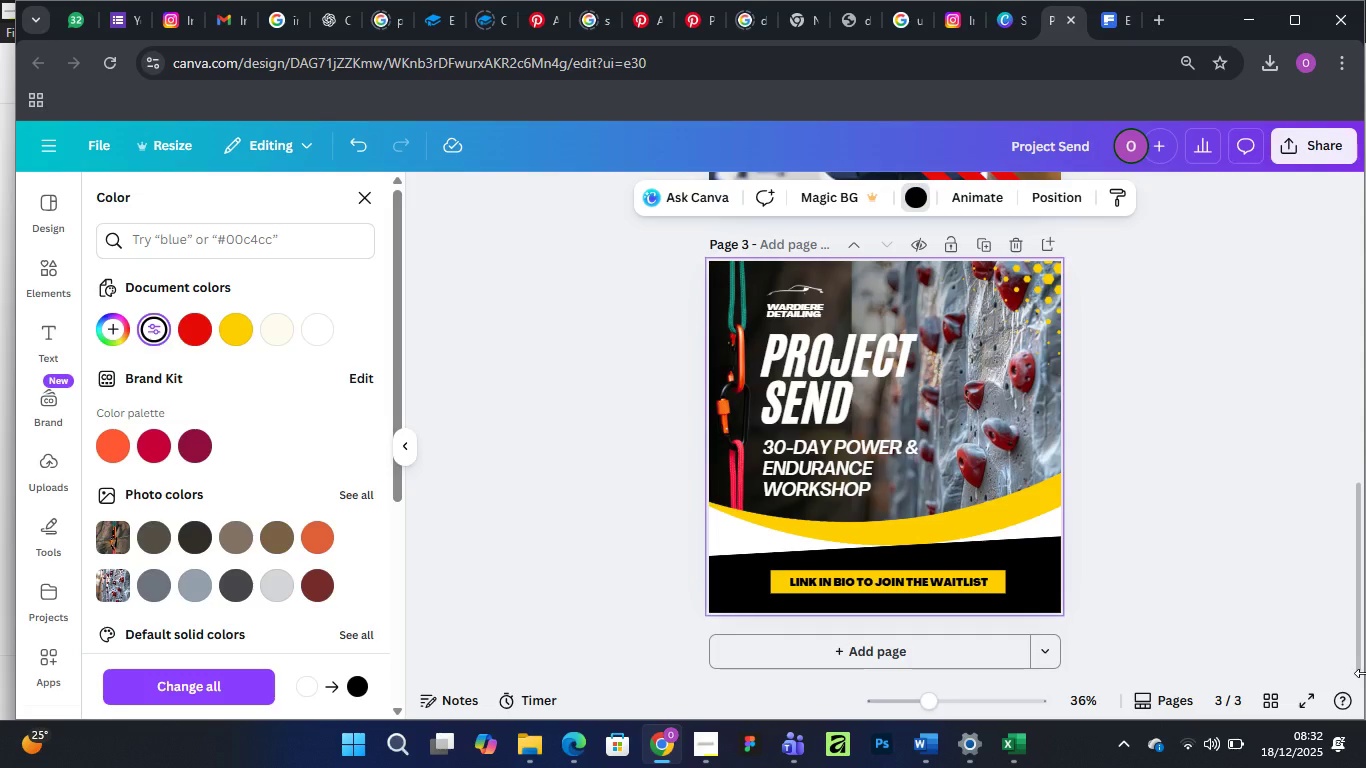 
scroll: coordinate [1365, 673], scroll_direction: down, amount: 2.0